 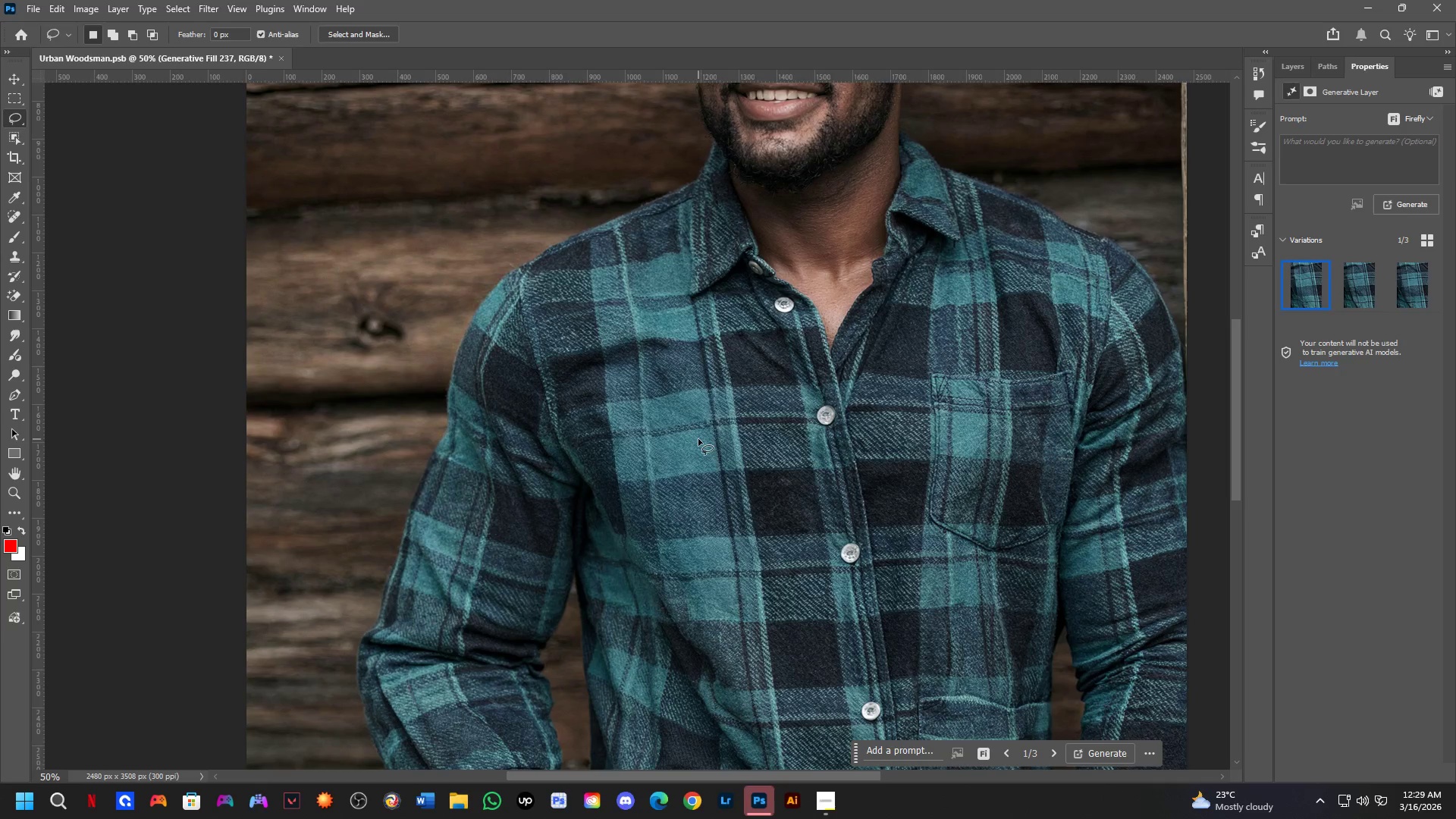 
hold_key(key=Space, duration=0.55)
 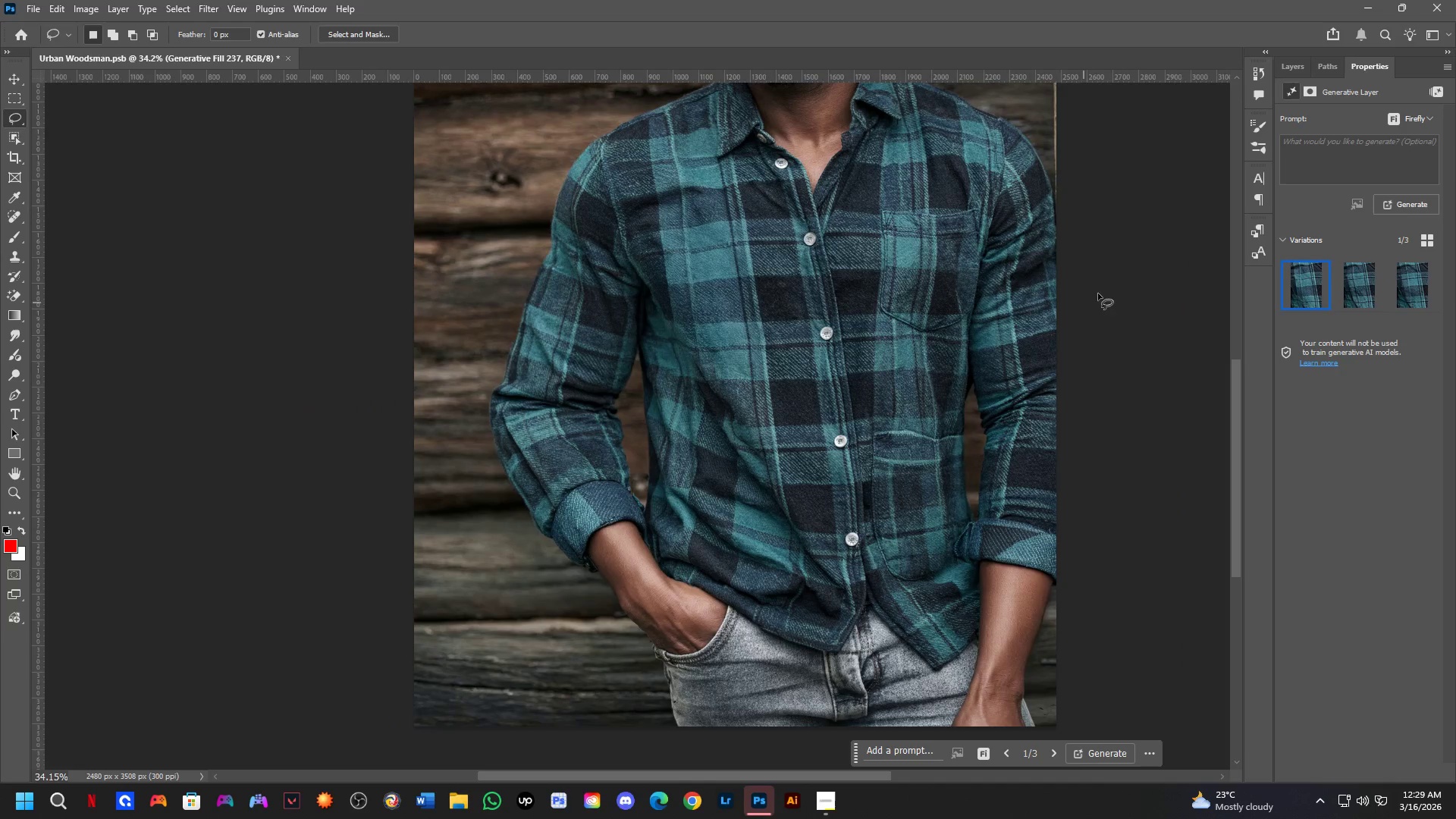 
scroll: coordinate [717, 421], scroll_direction: up, amount: 2.0
 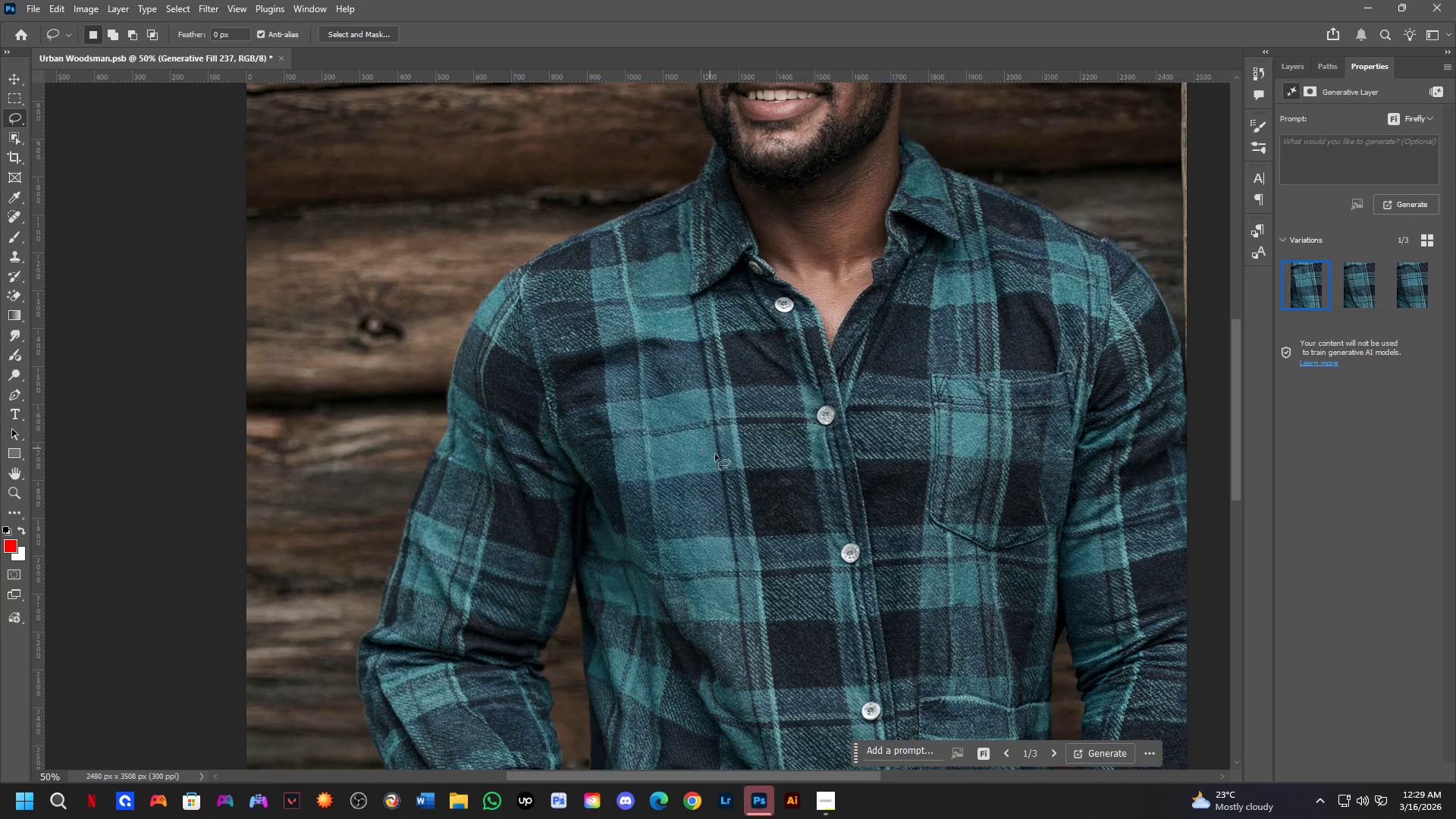 
left_click_drag(start_coordinate=[761, 515], to_coordinate=[766, 306])
 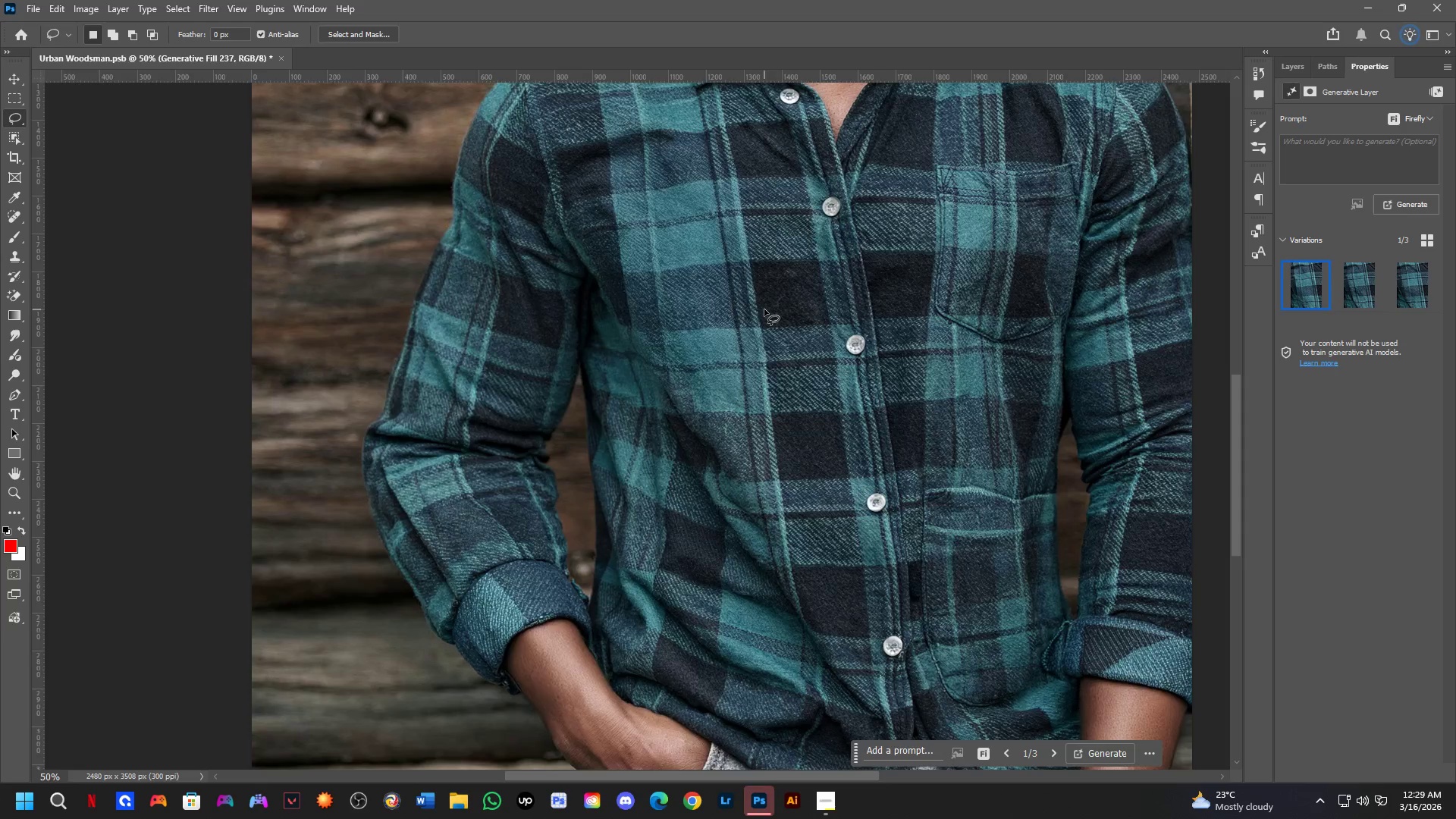 
scroll: coordinate [764, 309], scroll_direction: down, amount: 4.0
 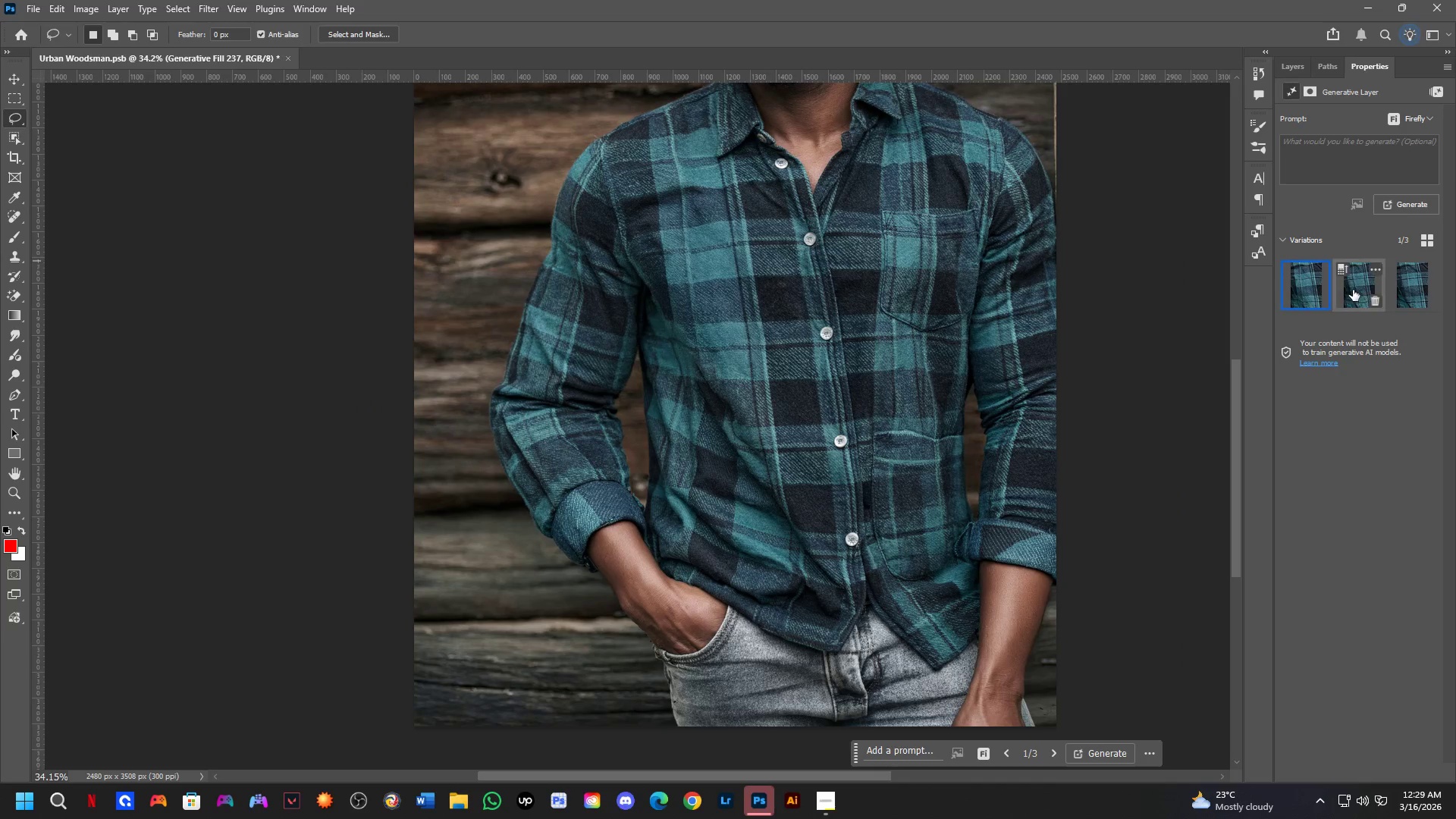 
left_click([1358, 290])
 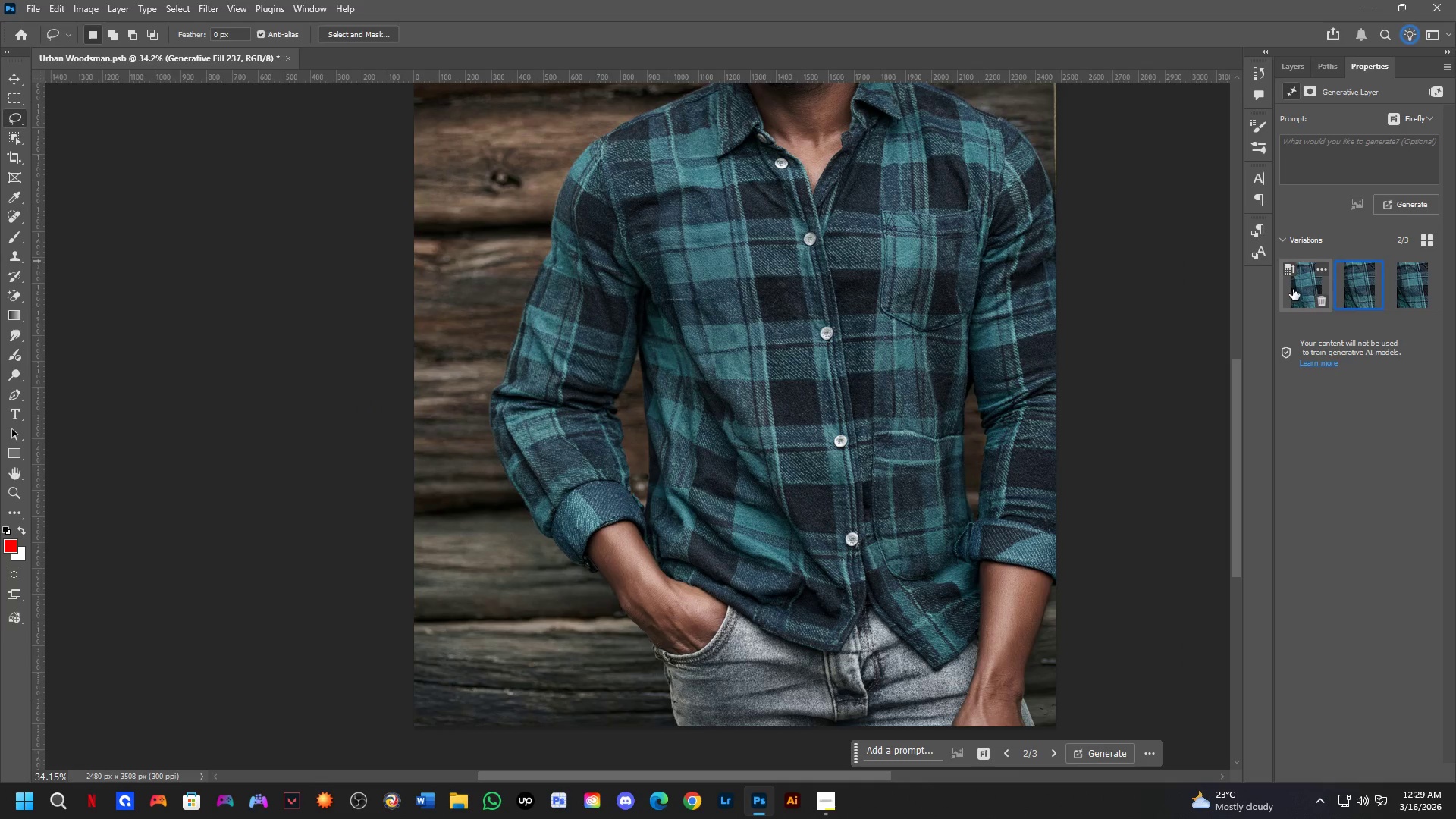 
left_click([1405, 297])
 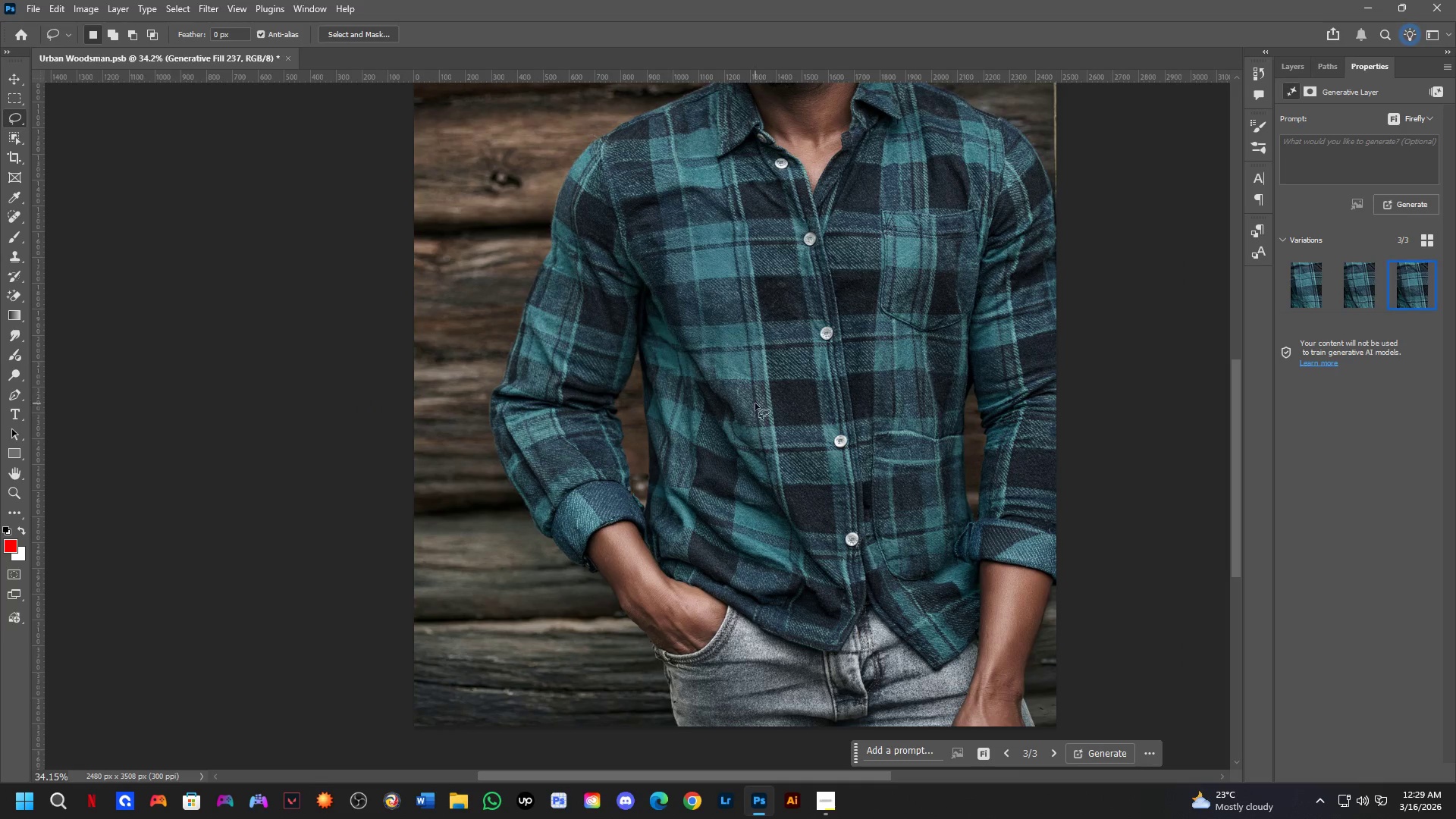 
hold_key(key=Space, duration=0.48)
 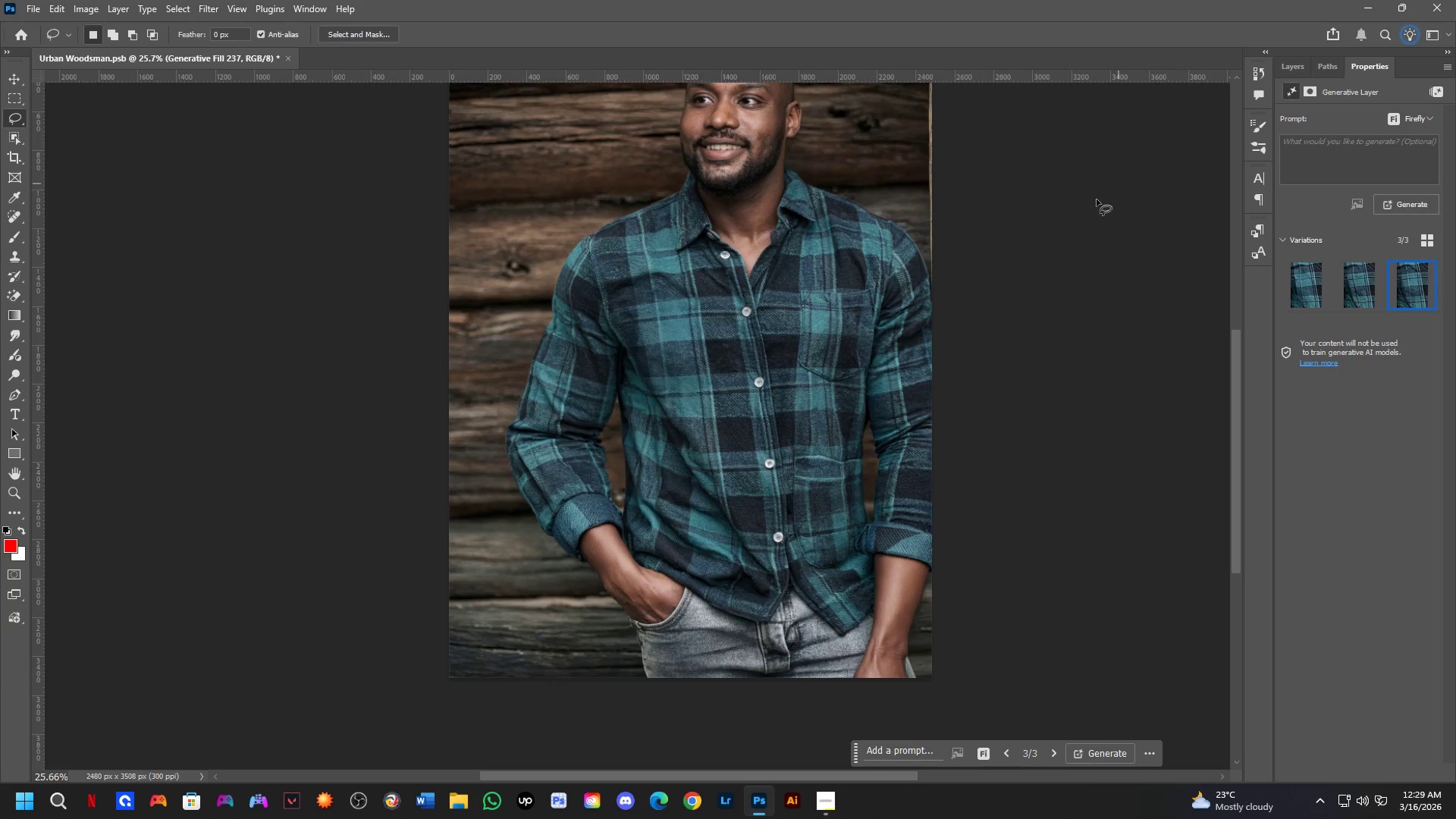 
left_click_drag(start_coordinate=[814, 400], to_coordinate=[770, 443])
 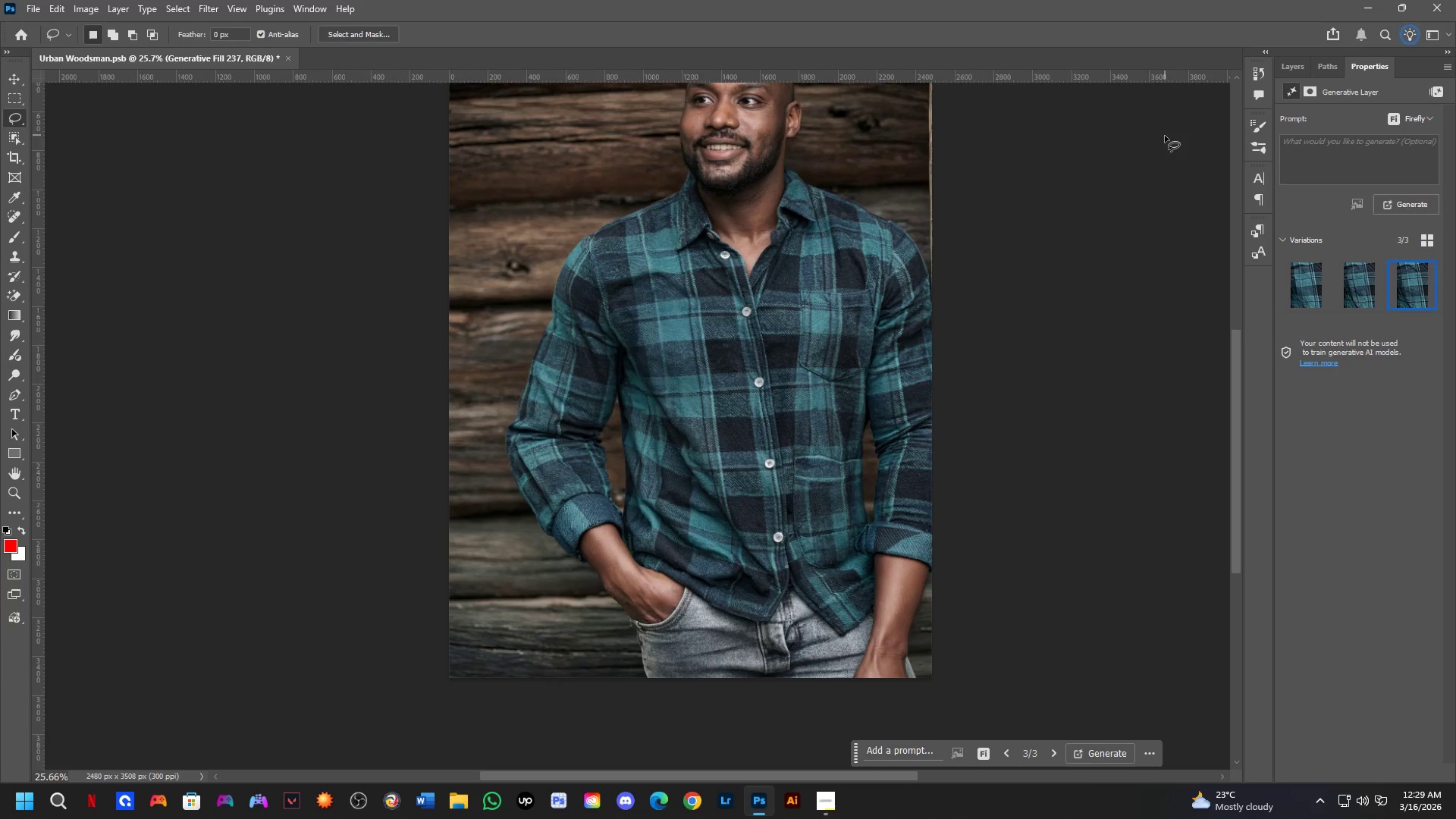 
scroll: coordinate [736, 357], scroll_direction: down, amount: 3.0
 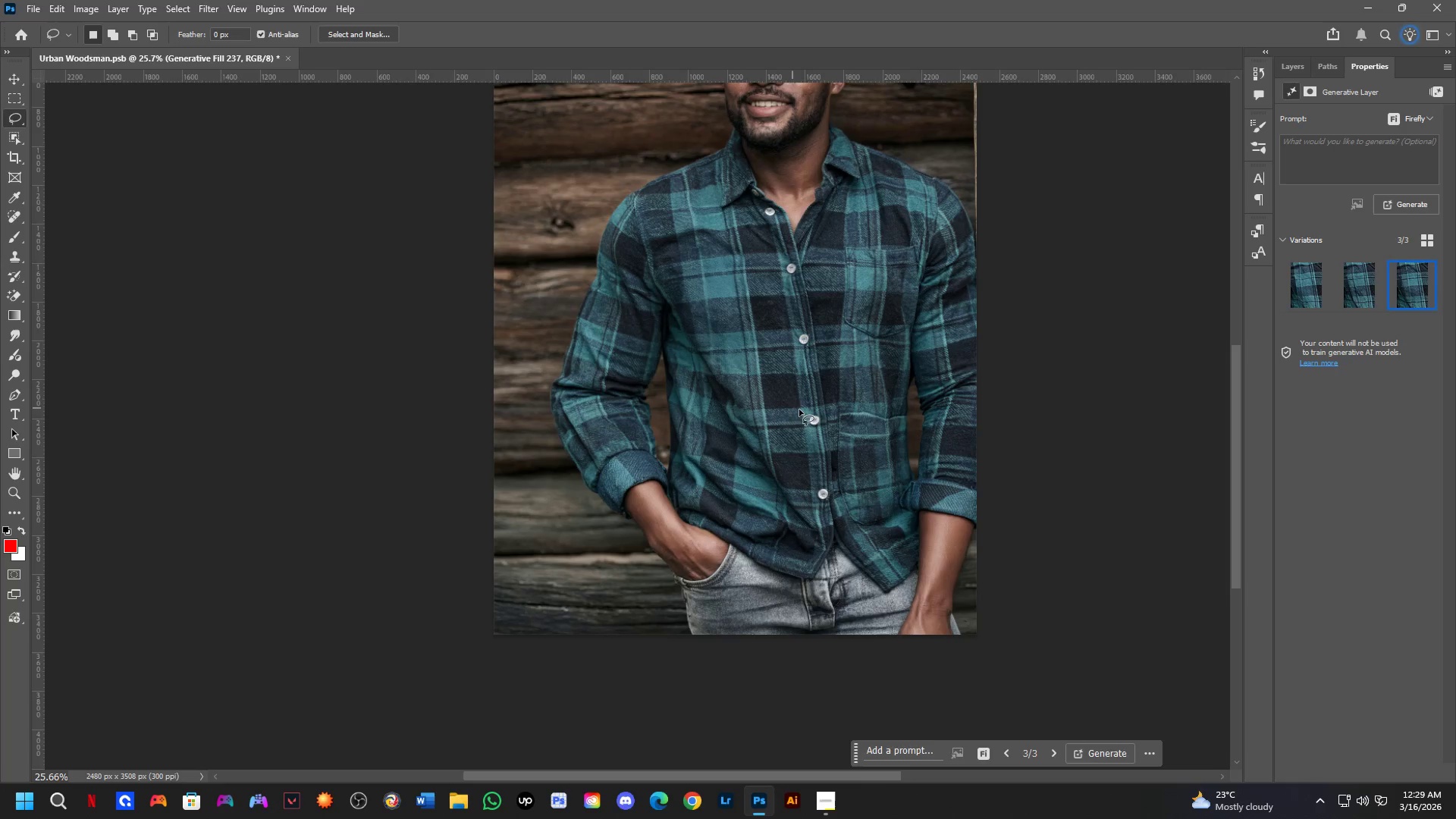 
hold_key(key=Space, duration=0.47)
 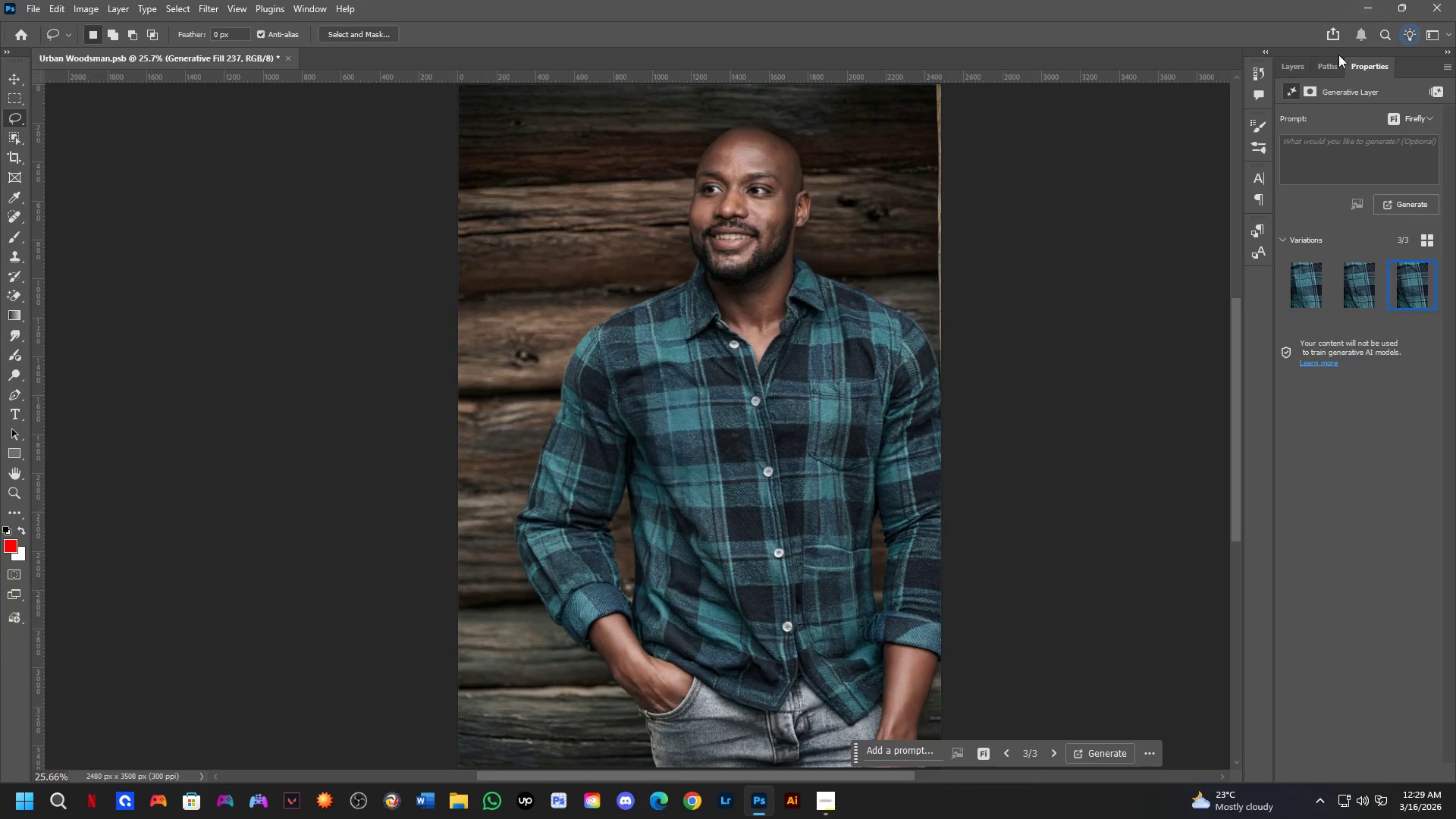 
left_click_drag(start_coordinate=[812, 284], to_coordinate=[817, 331])
 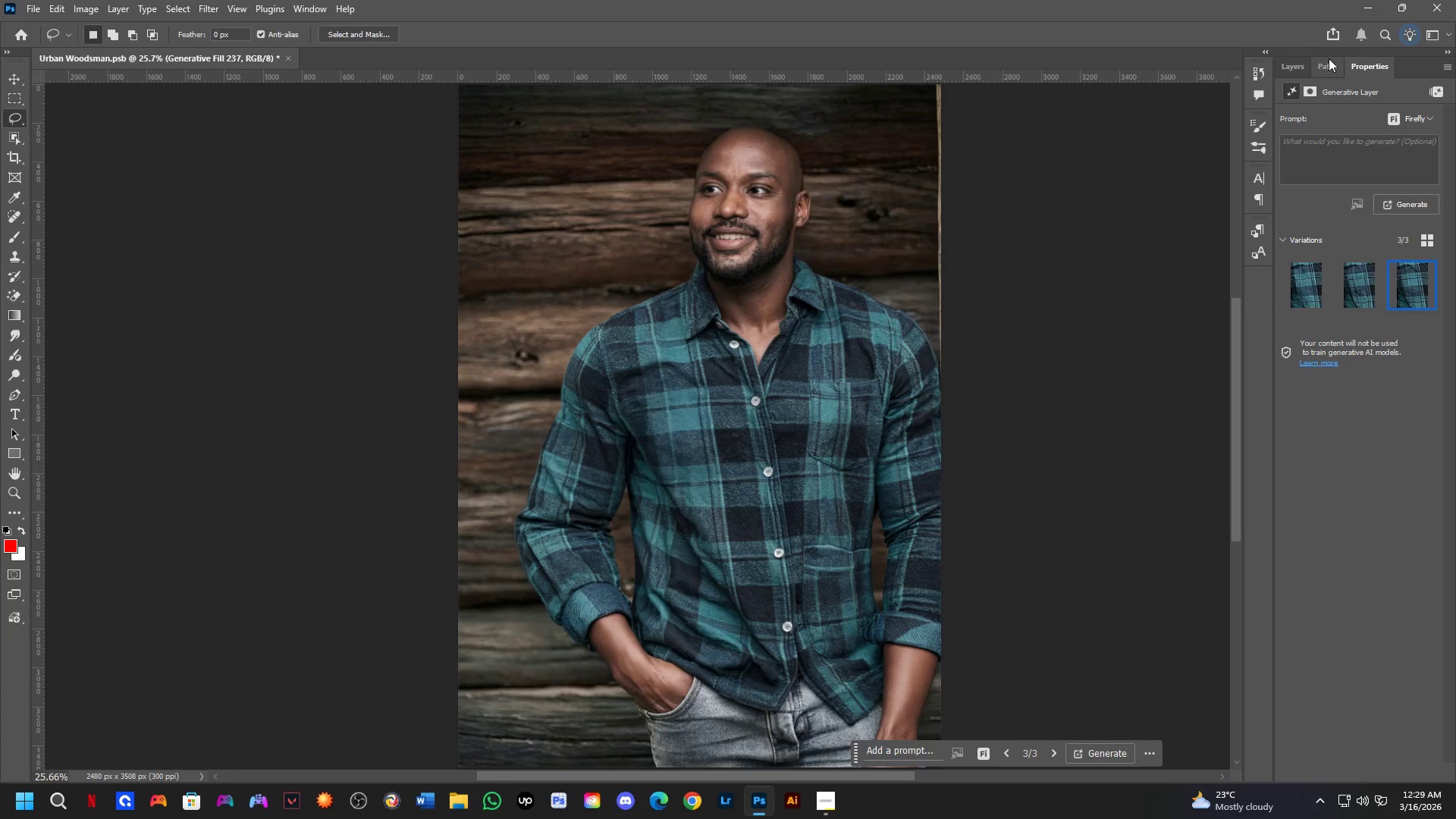 
left_click([1280, 74])
 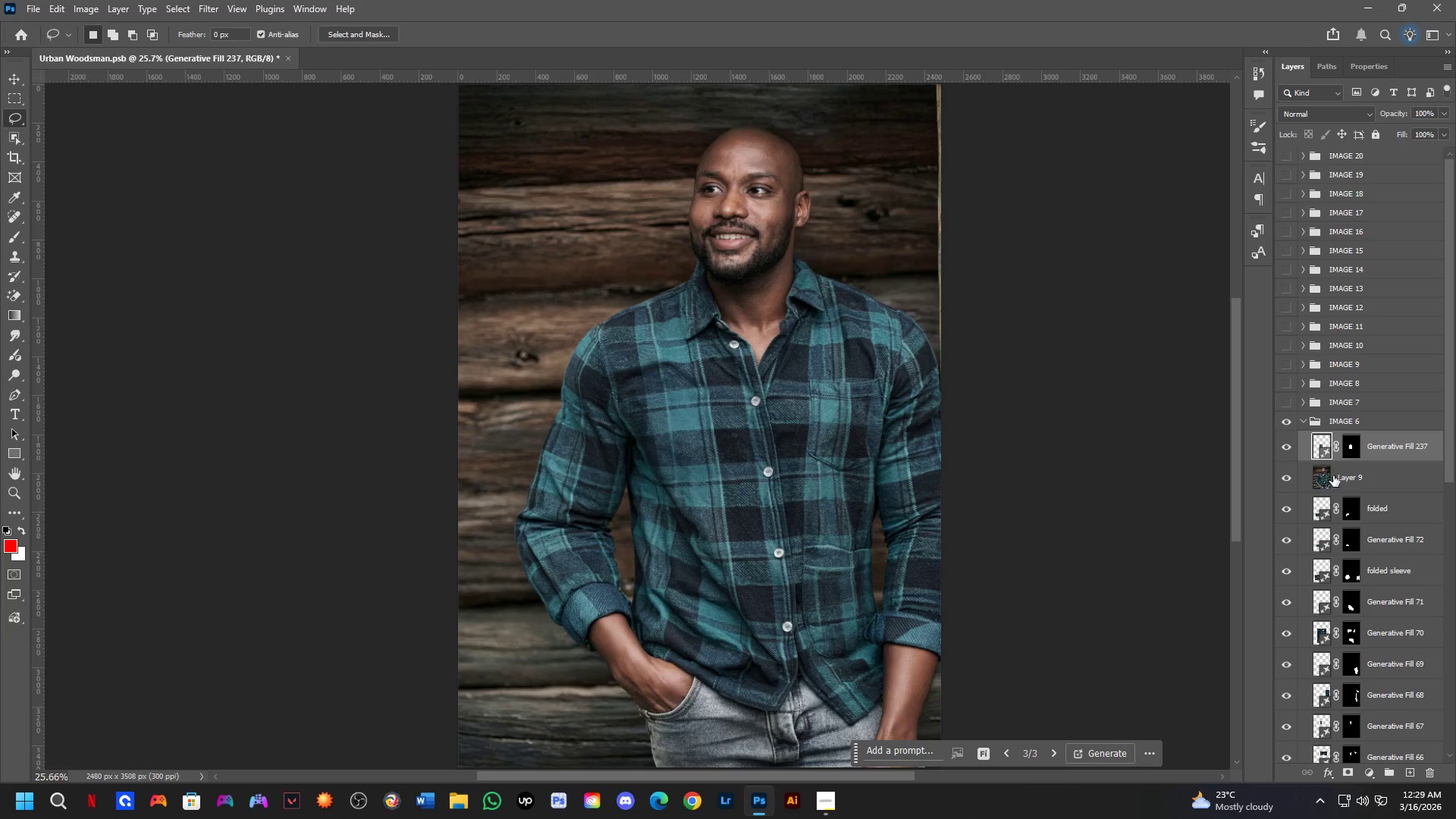 
key(Control+Shift+ShiftLeft)
 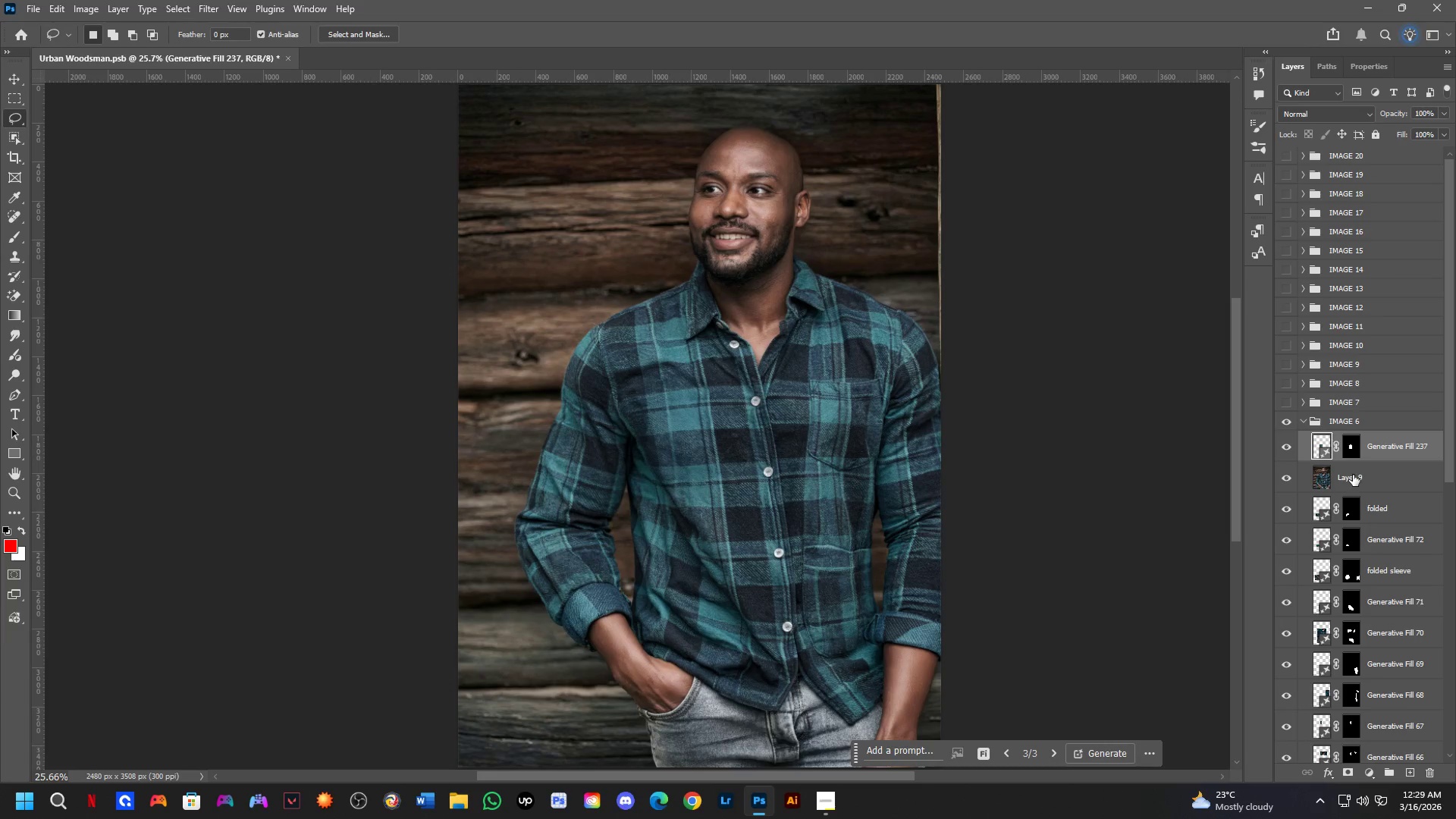 
left_click([1353, 475])
 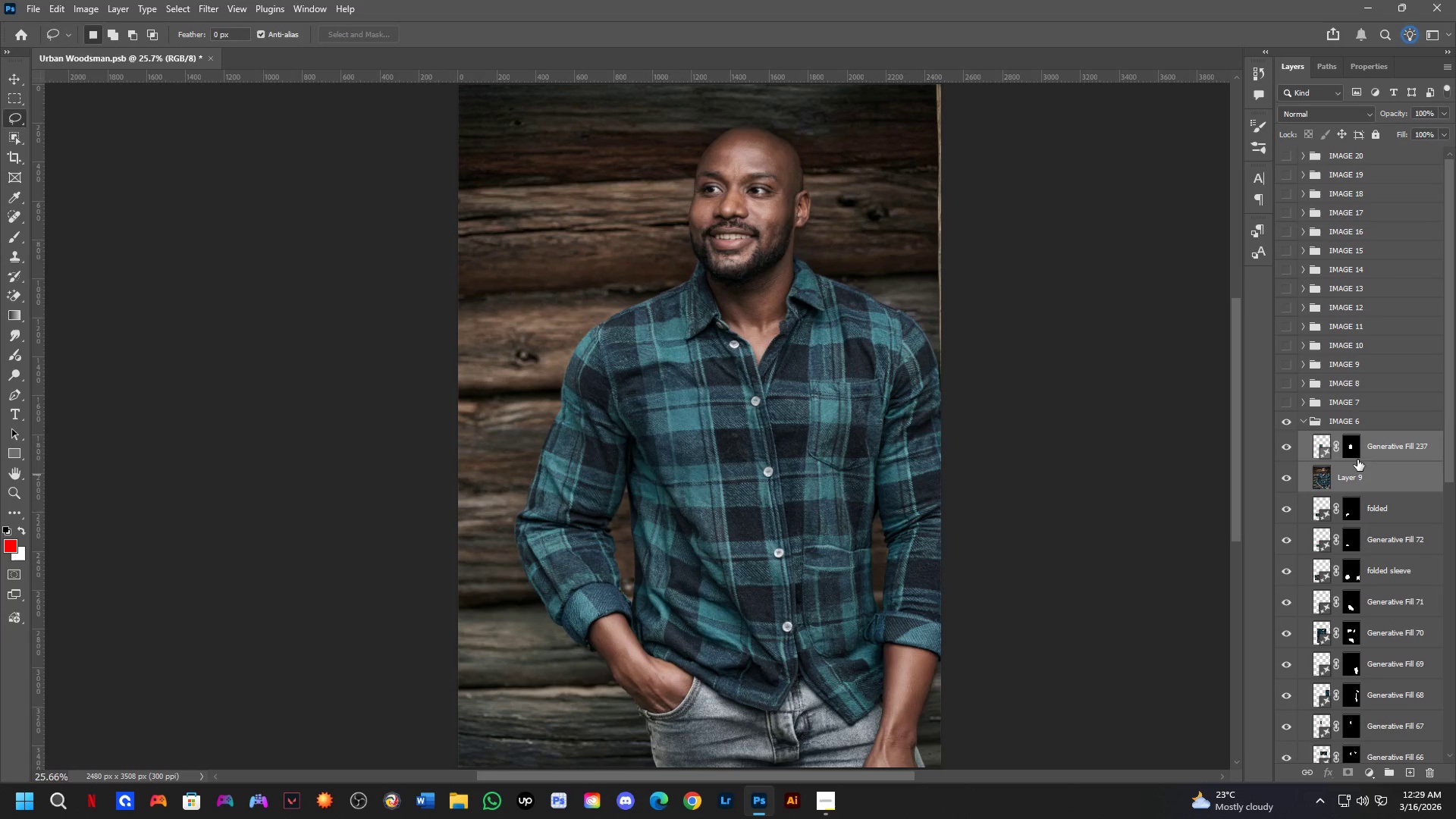 
key(Control+E)
 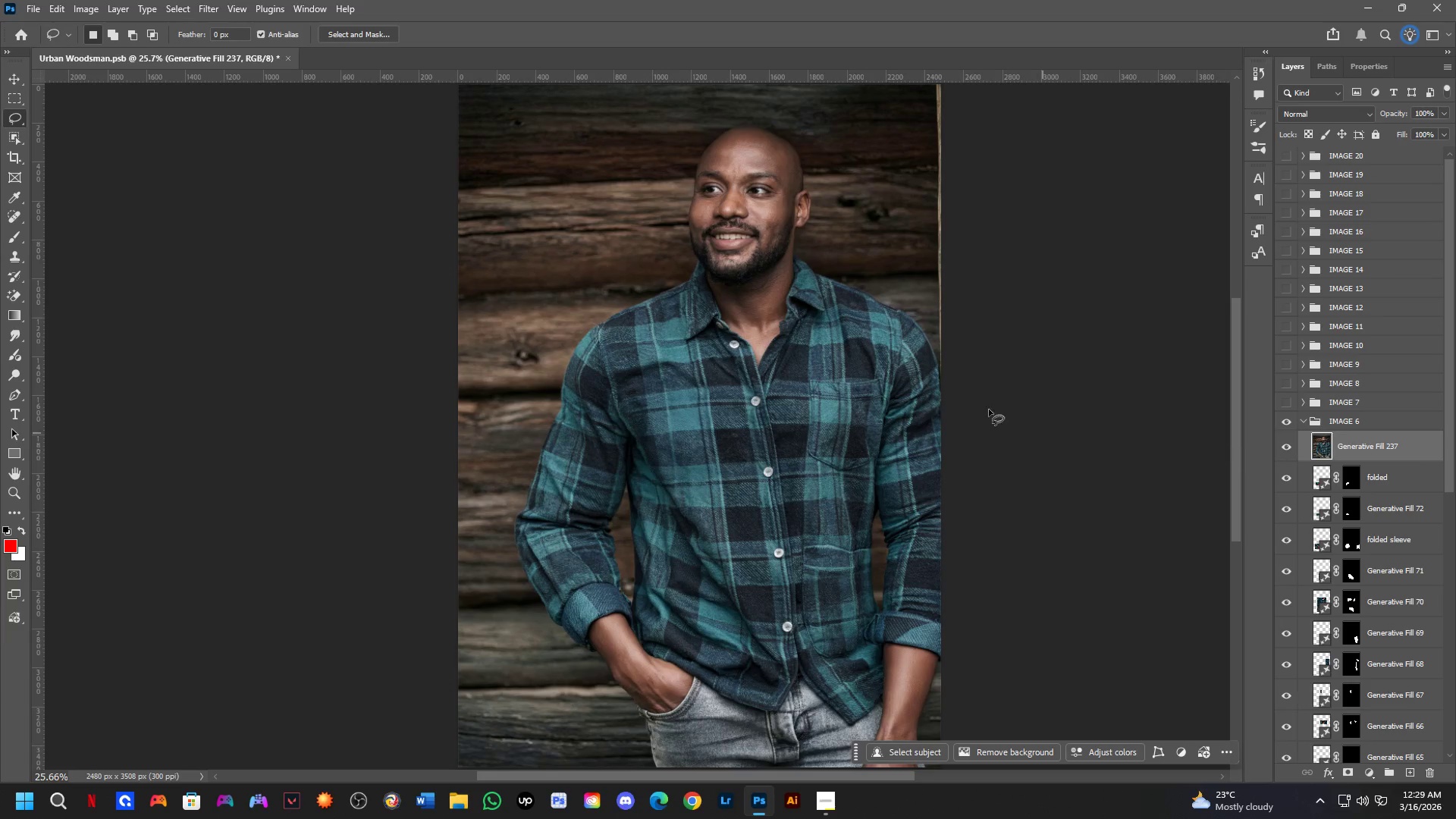 
key(Shift+ShiftLeft)
 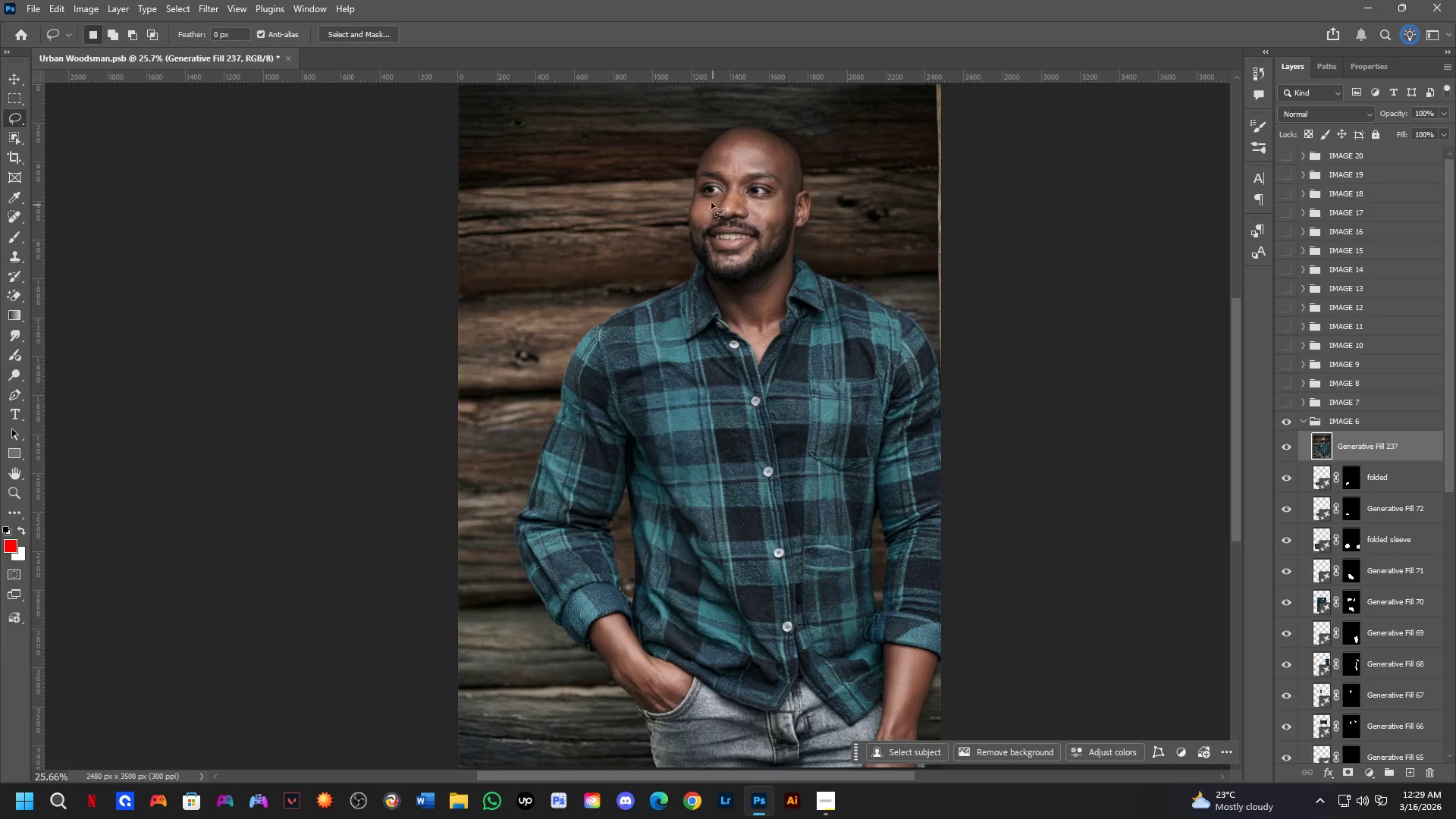 
hold_key(key=Space, duration=1.14)
 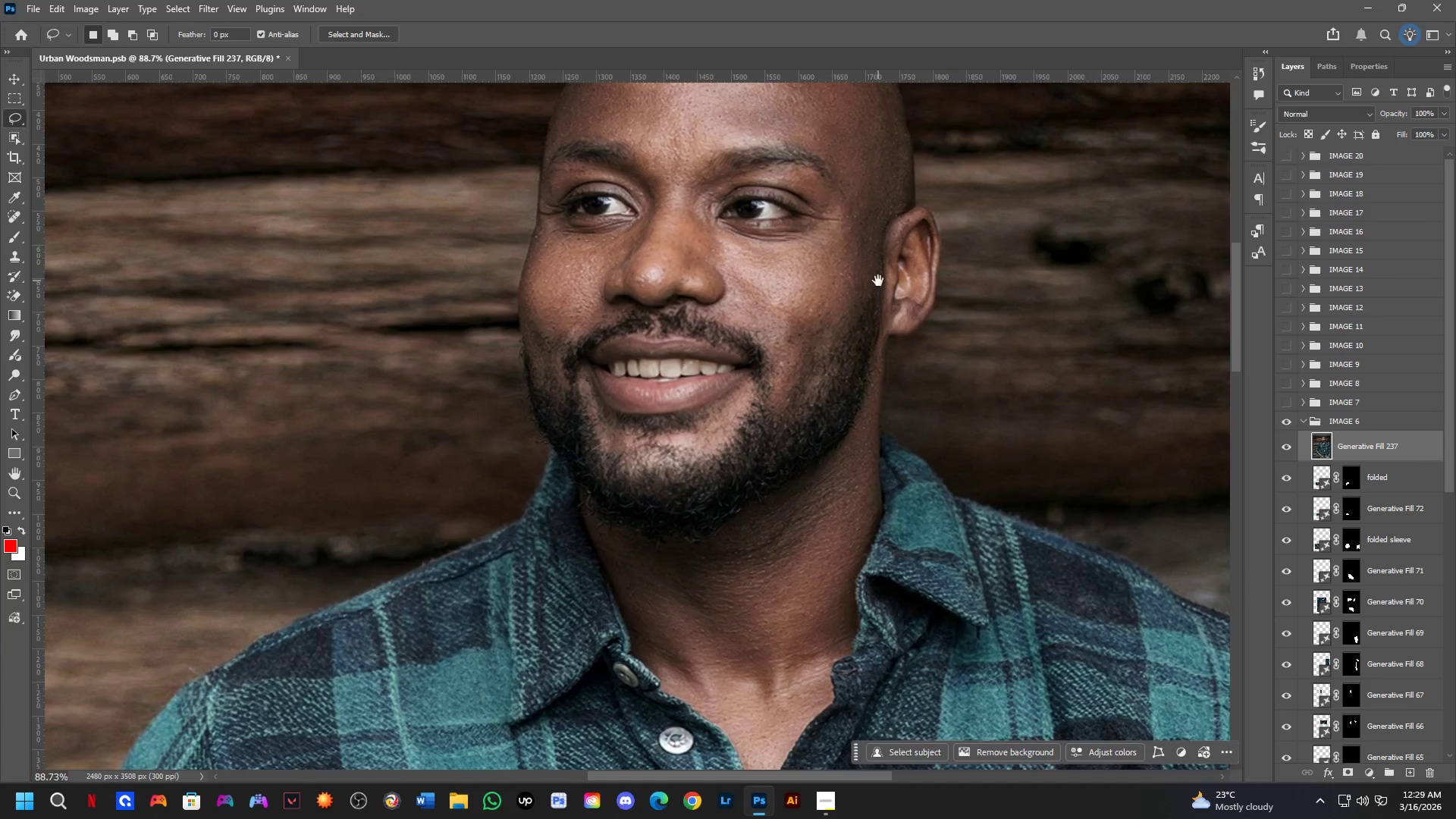 
left_click_drag(start_coordinate=[800, 191], to_coordinate=[692, 199])
 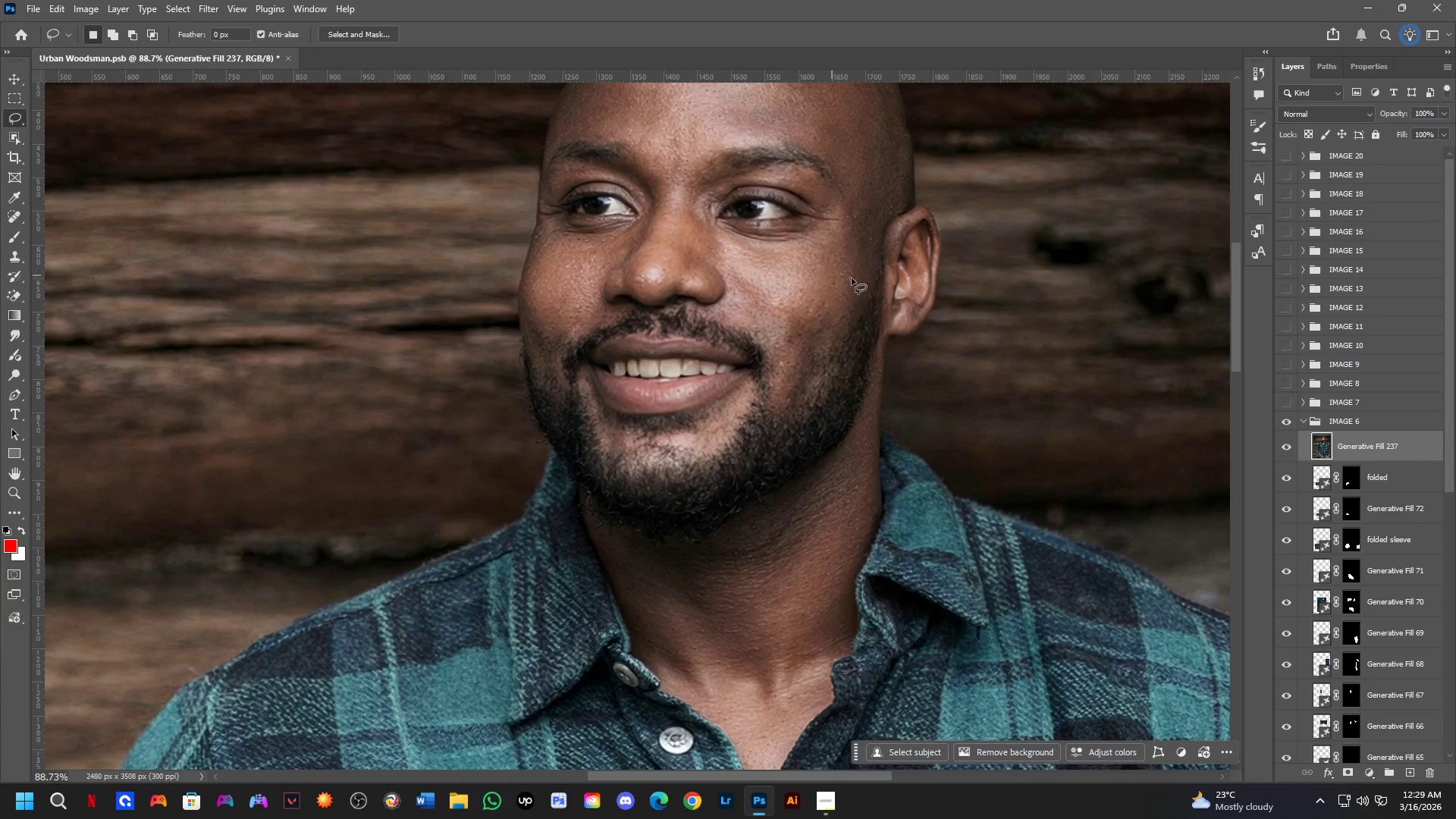 
scroll: coordinate [752, 176], scroll_direction: up, amount: 6.0
 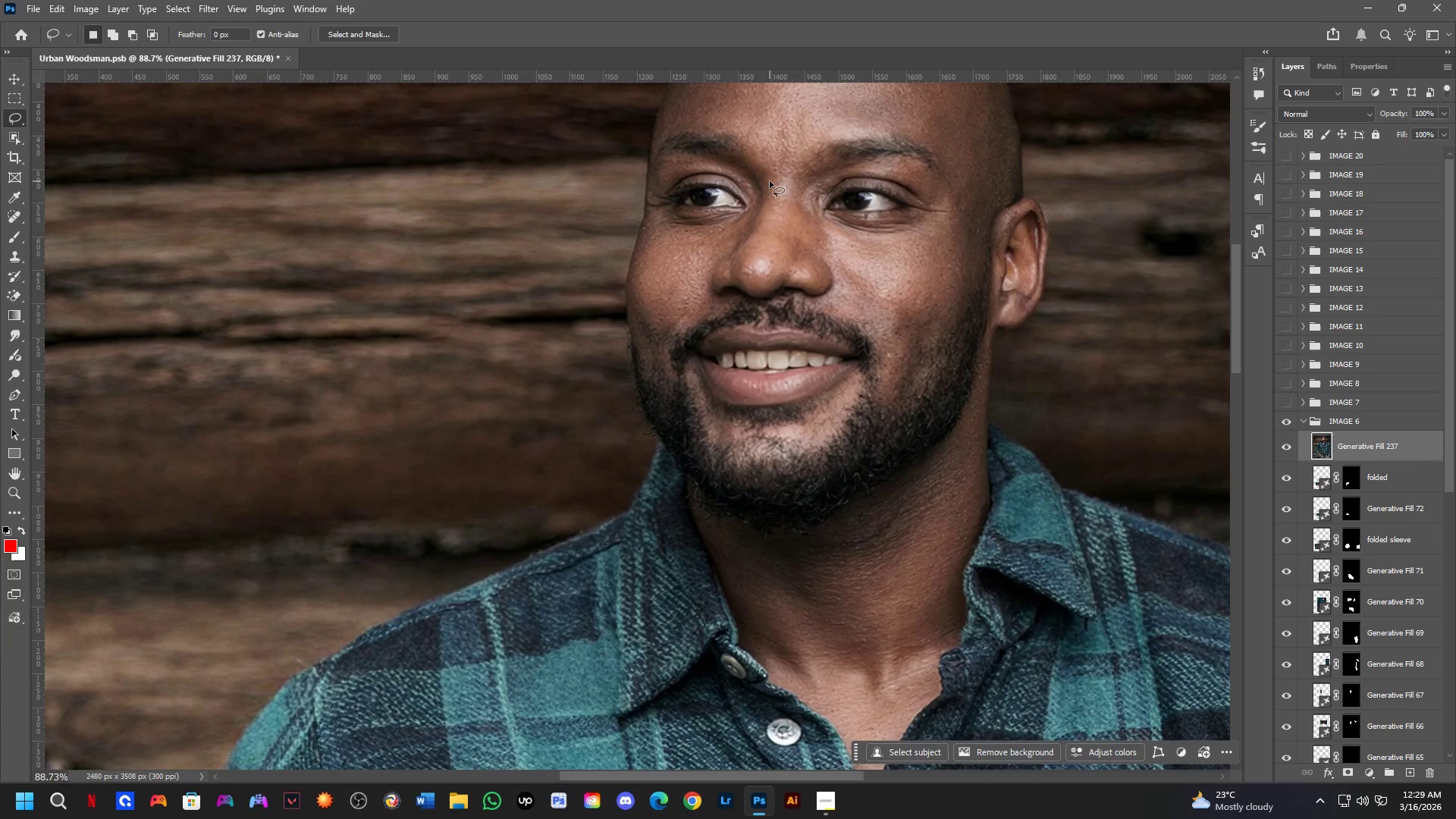 
hold_key(key=Space, duration=1.5)
 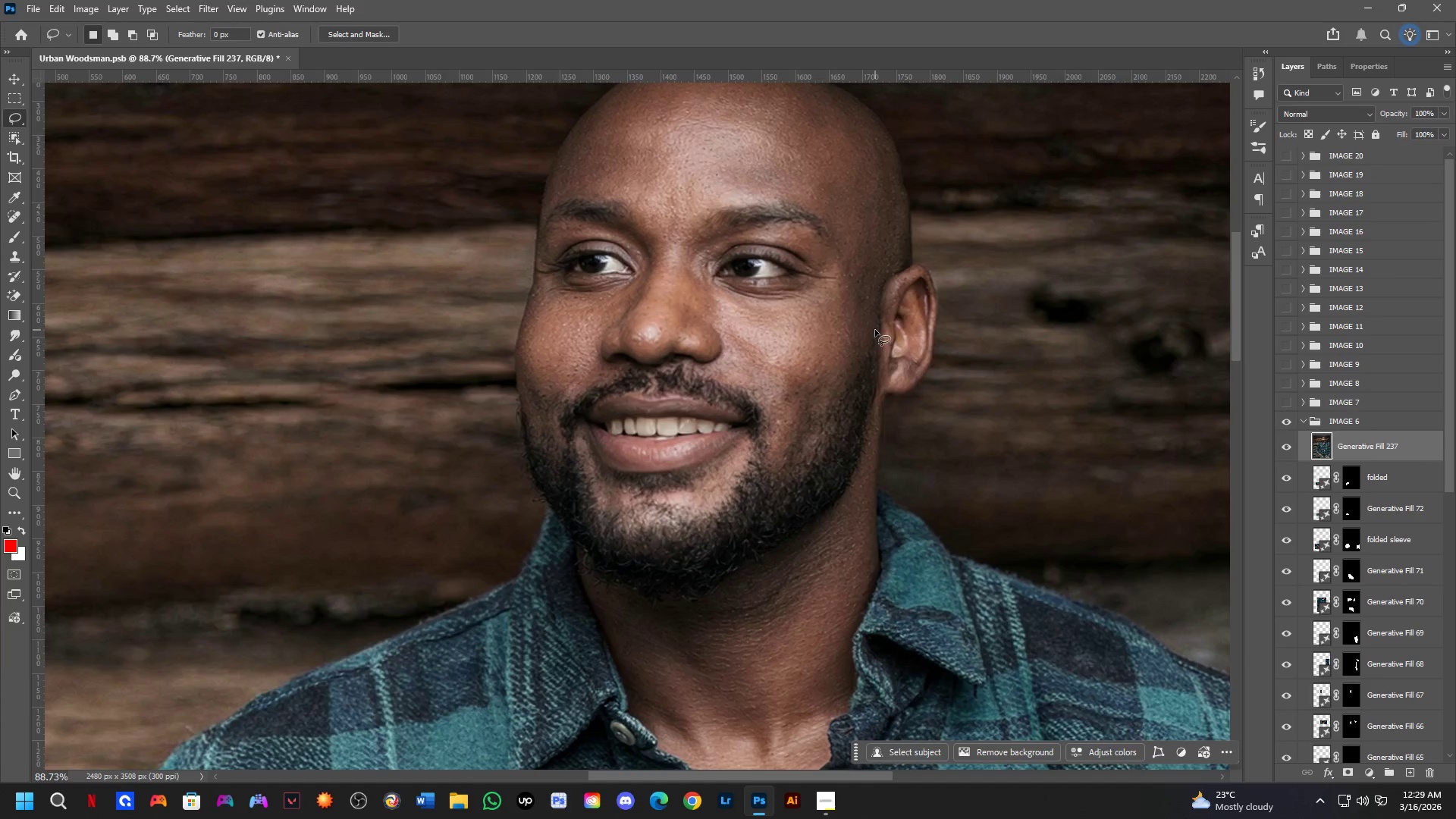 
left_click_drag(start_coordinate=[879, 281], to_coordinate=[876, 339])
 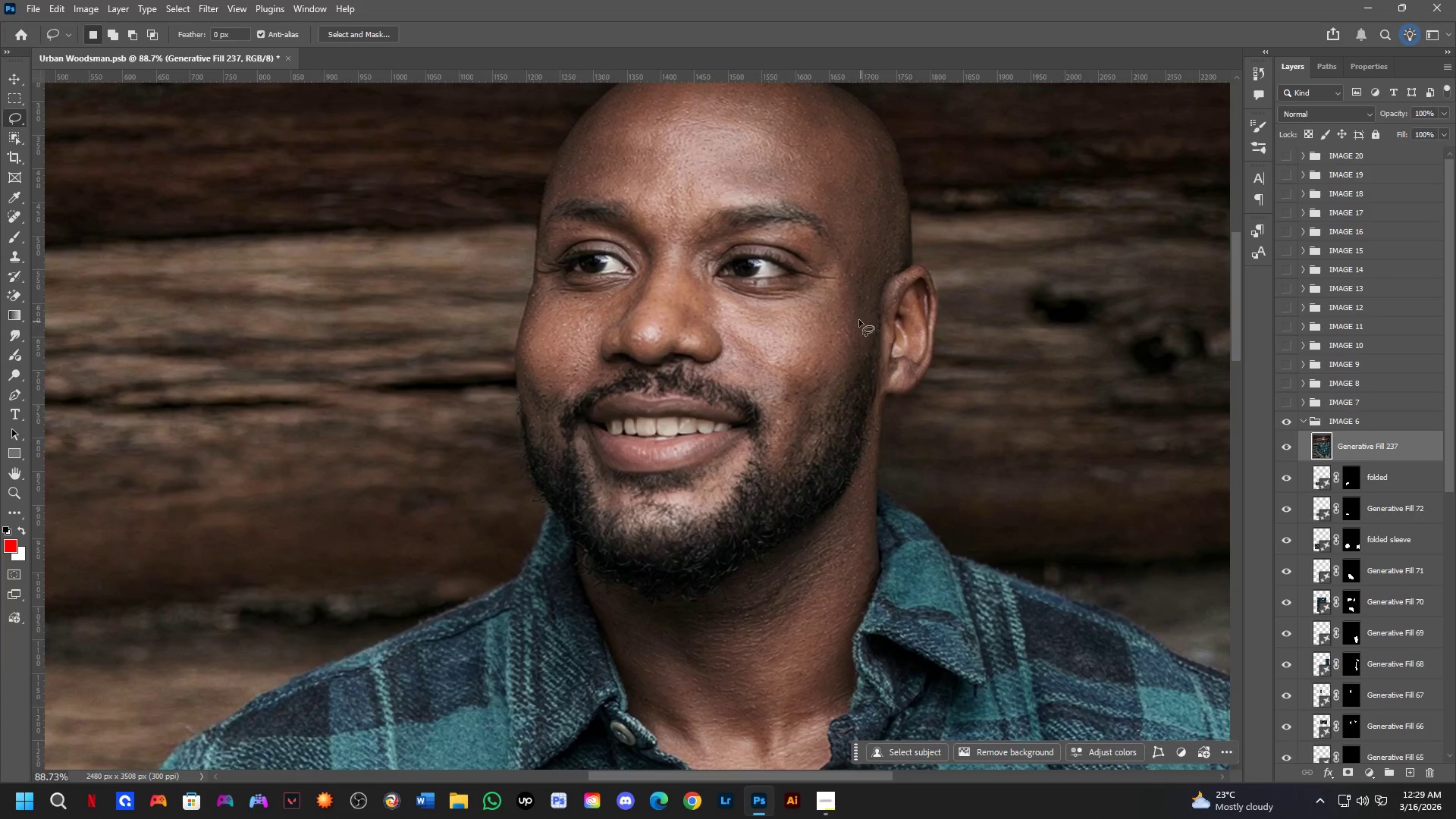 
hold_key(key=Space, duration=0.41)
 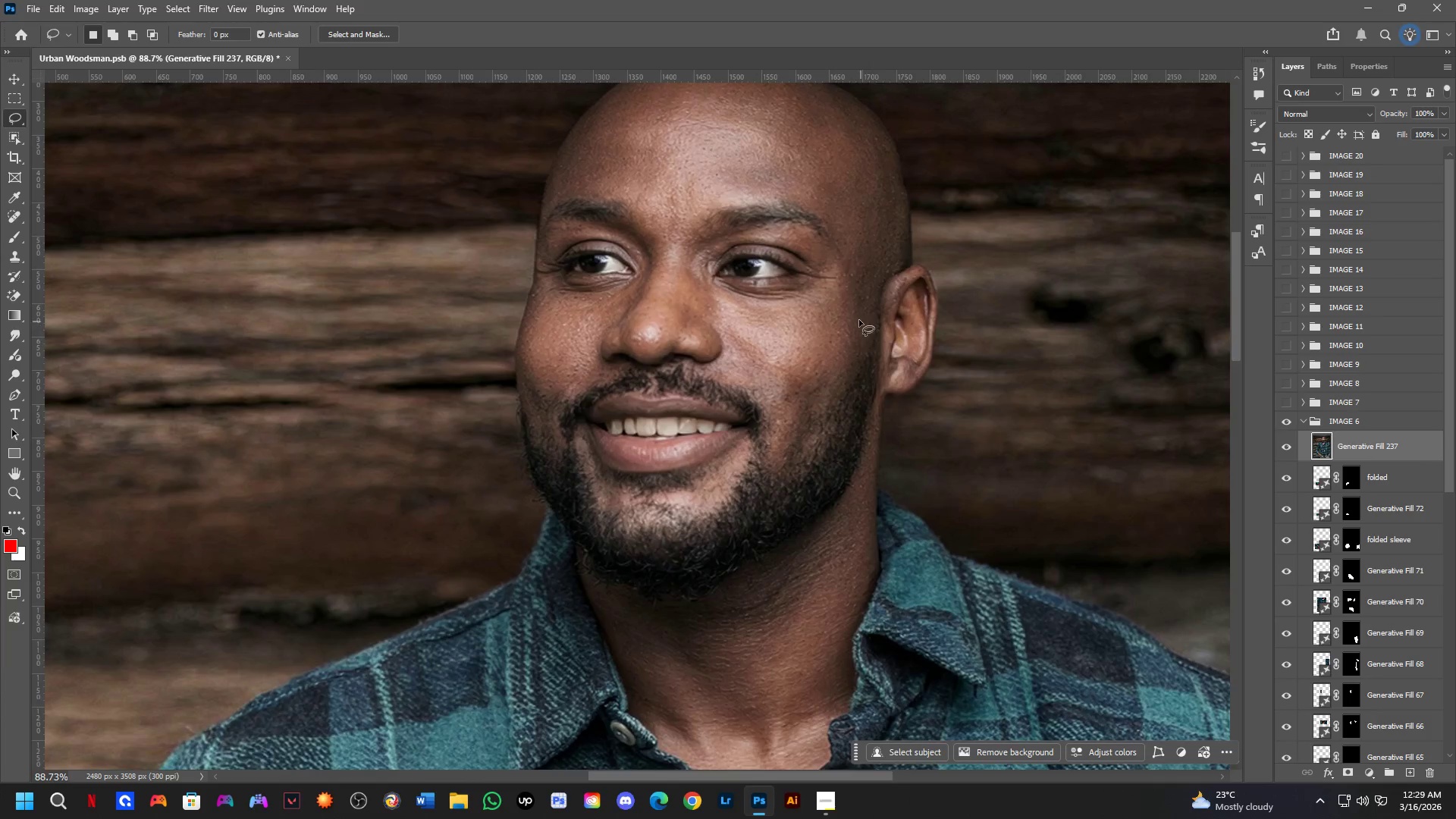 
scroll: coordinate [791, 256], scroll_direction: down, amount: 8.0
 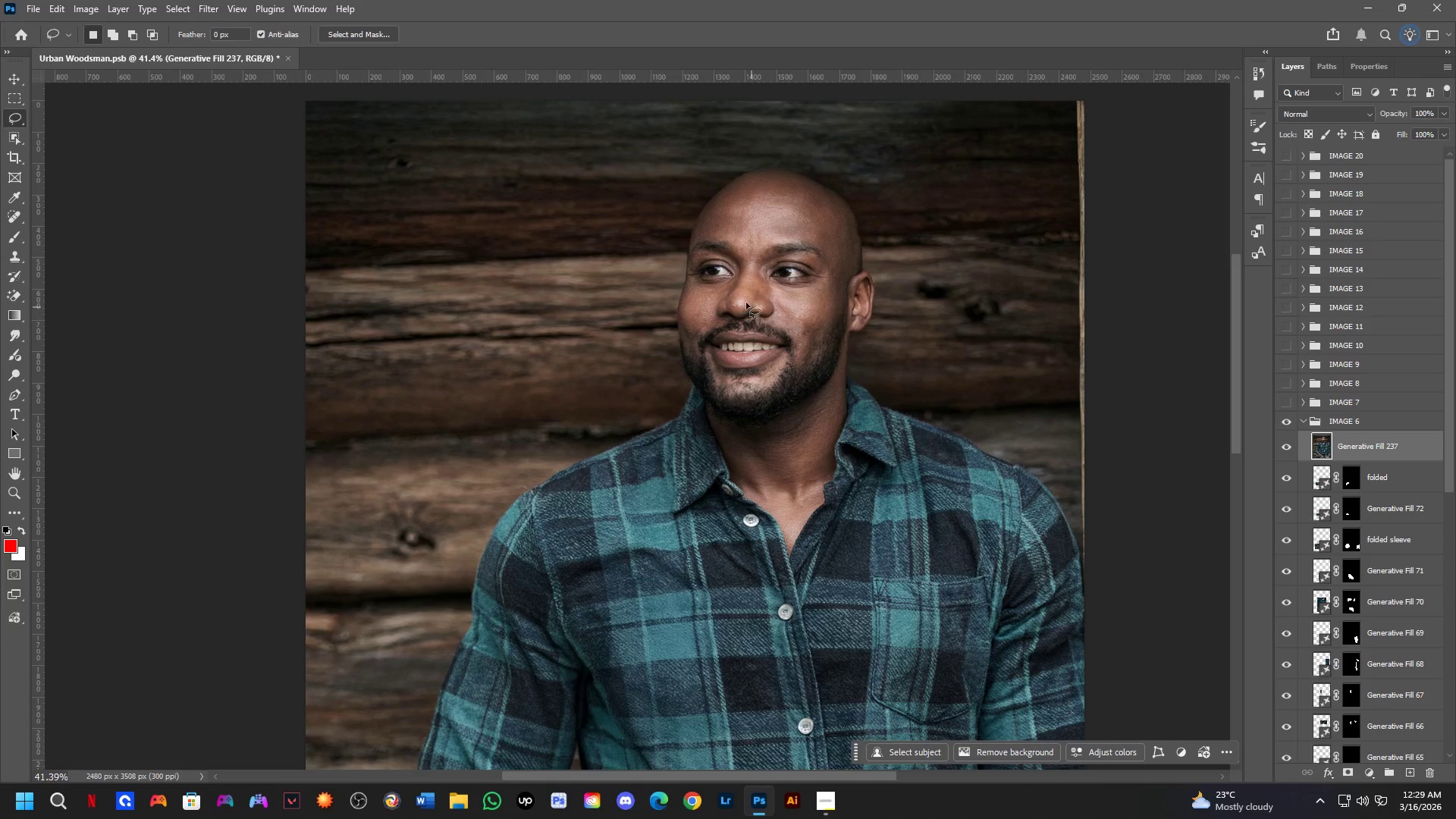 
key(Shift+ShiftLeft)
 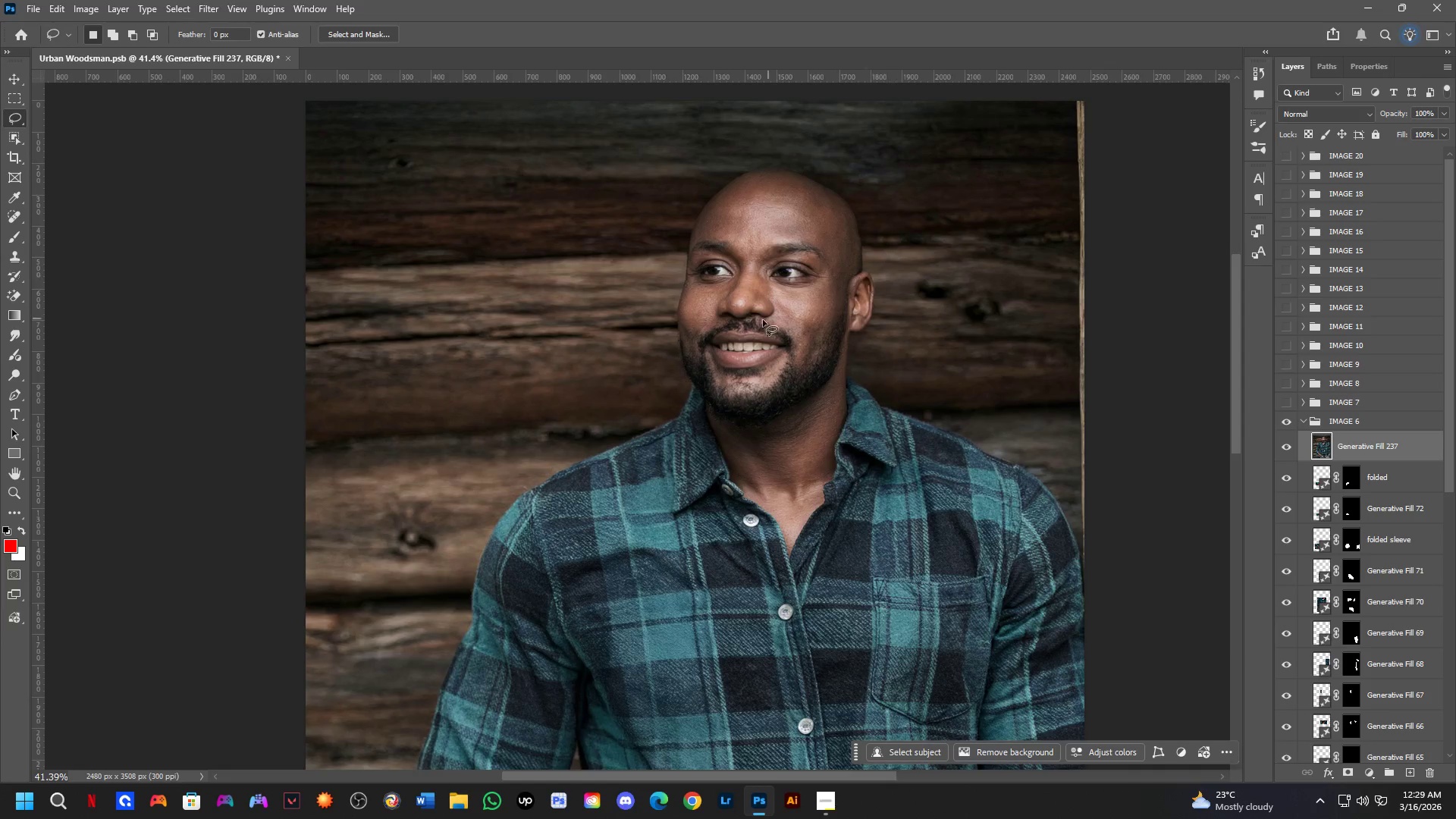 
hold_key(key=ShiftLeft, duration=0.41)
 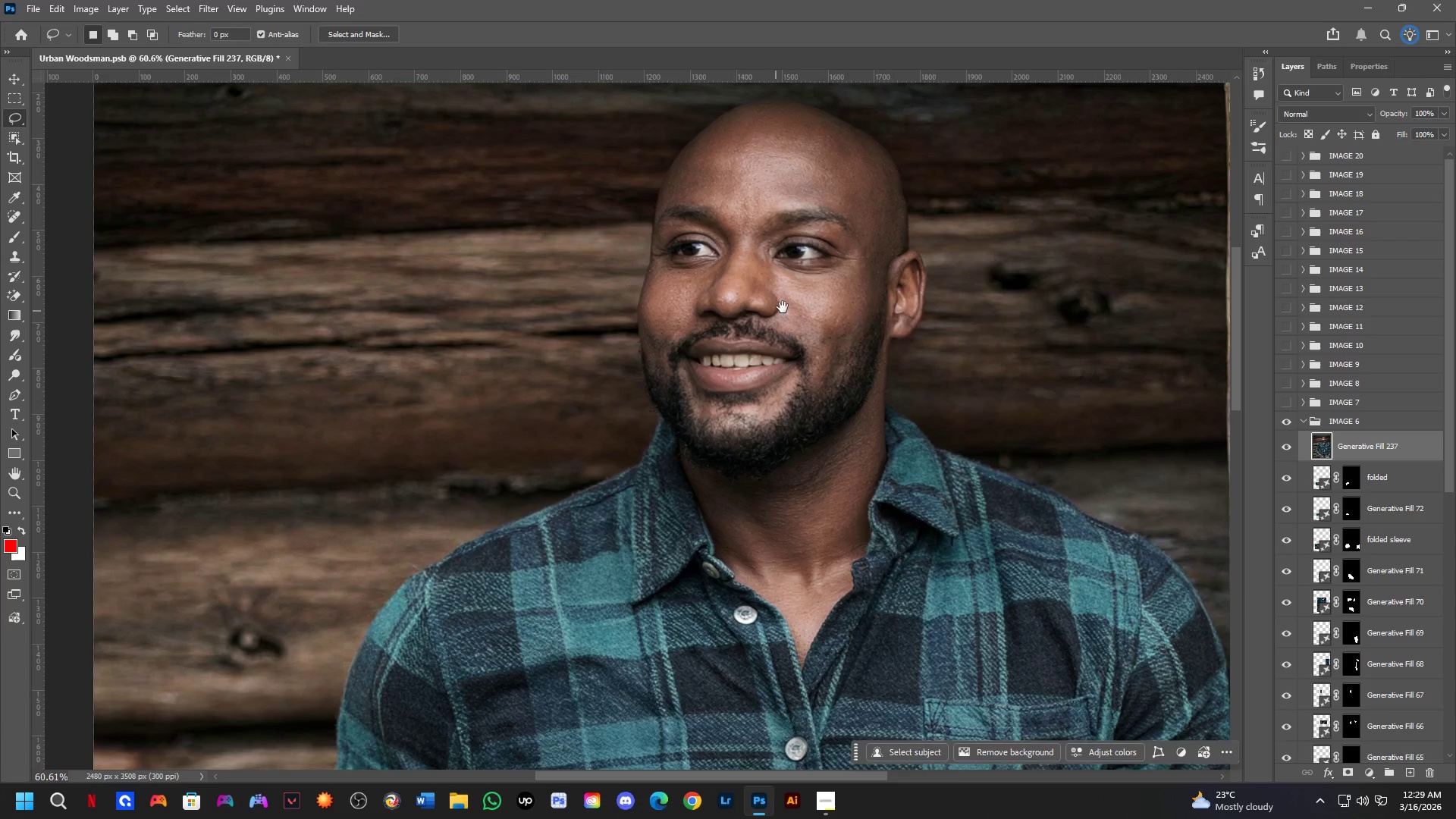 
scroll: coordinate [760, 321], scroll_direction: up, amount: 3.0
 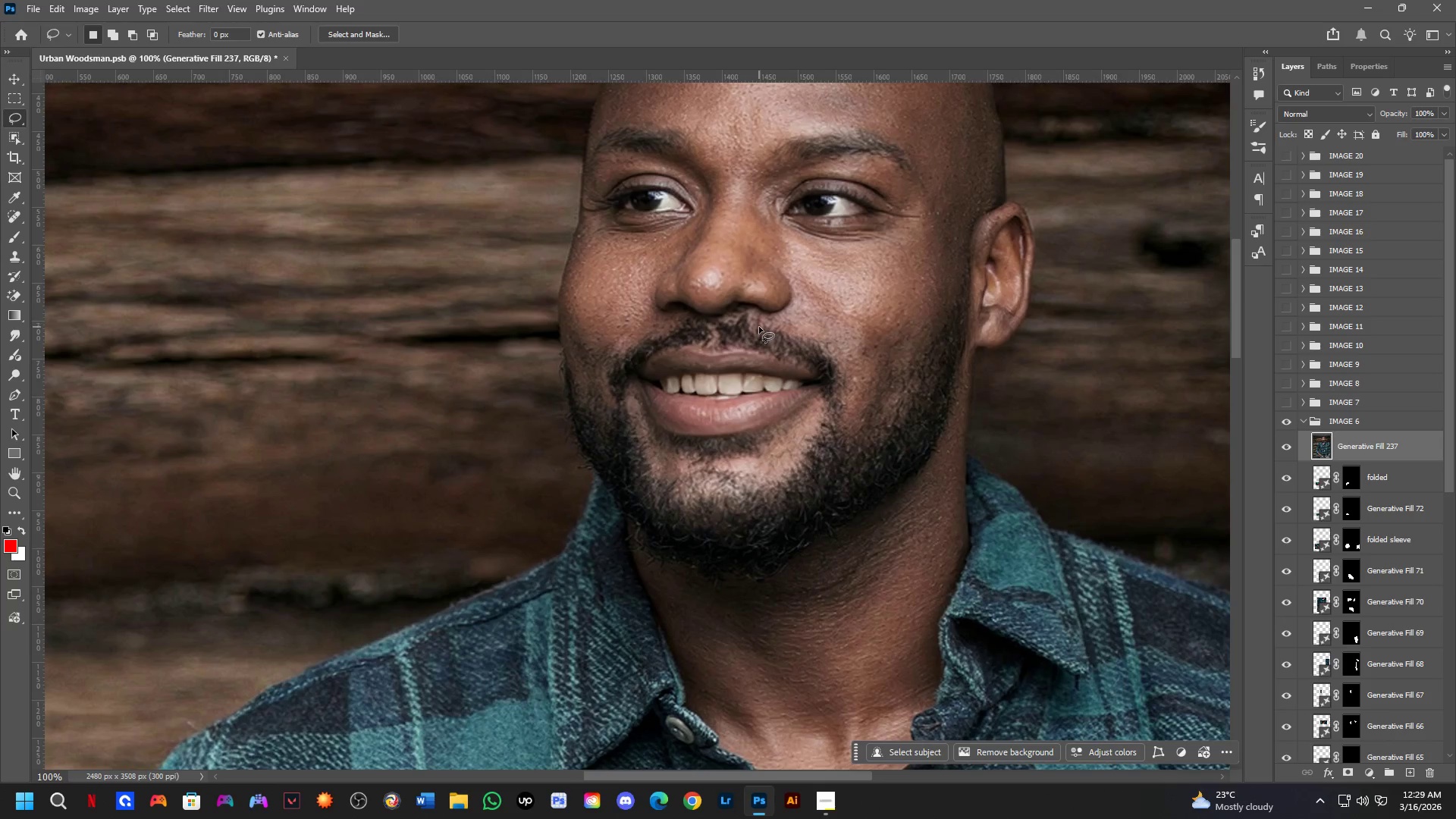 
hold_key(key=Space, duration=0.56)
 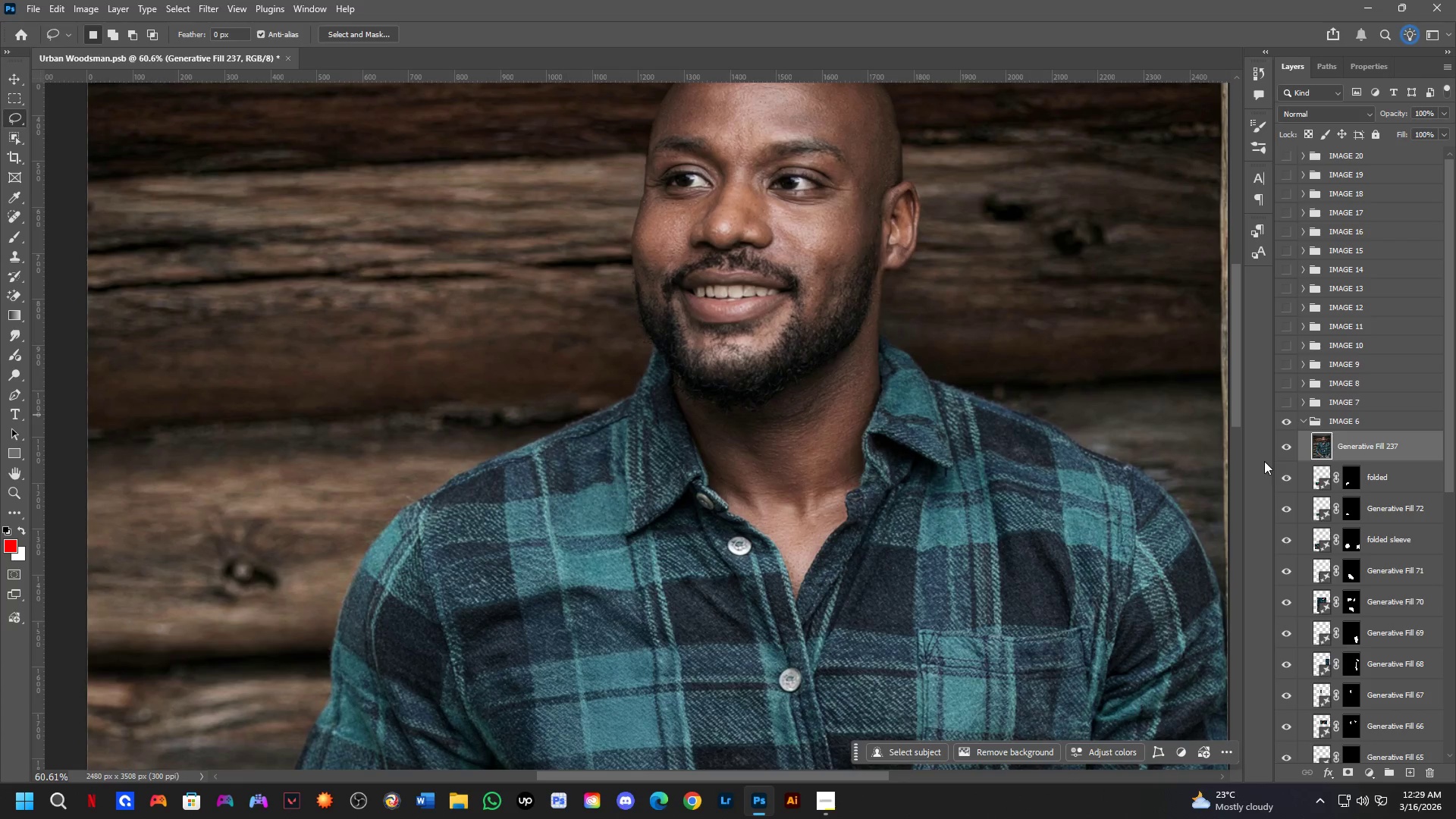 
scroll: coordinate [759, 325], scroll_direction: down, amount: 2.0
 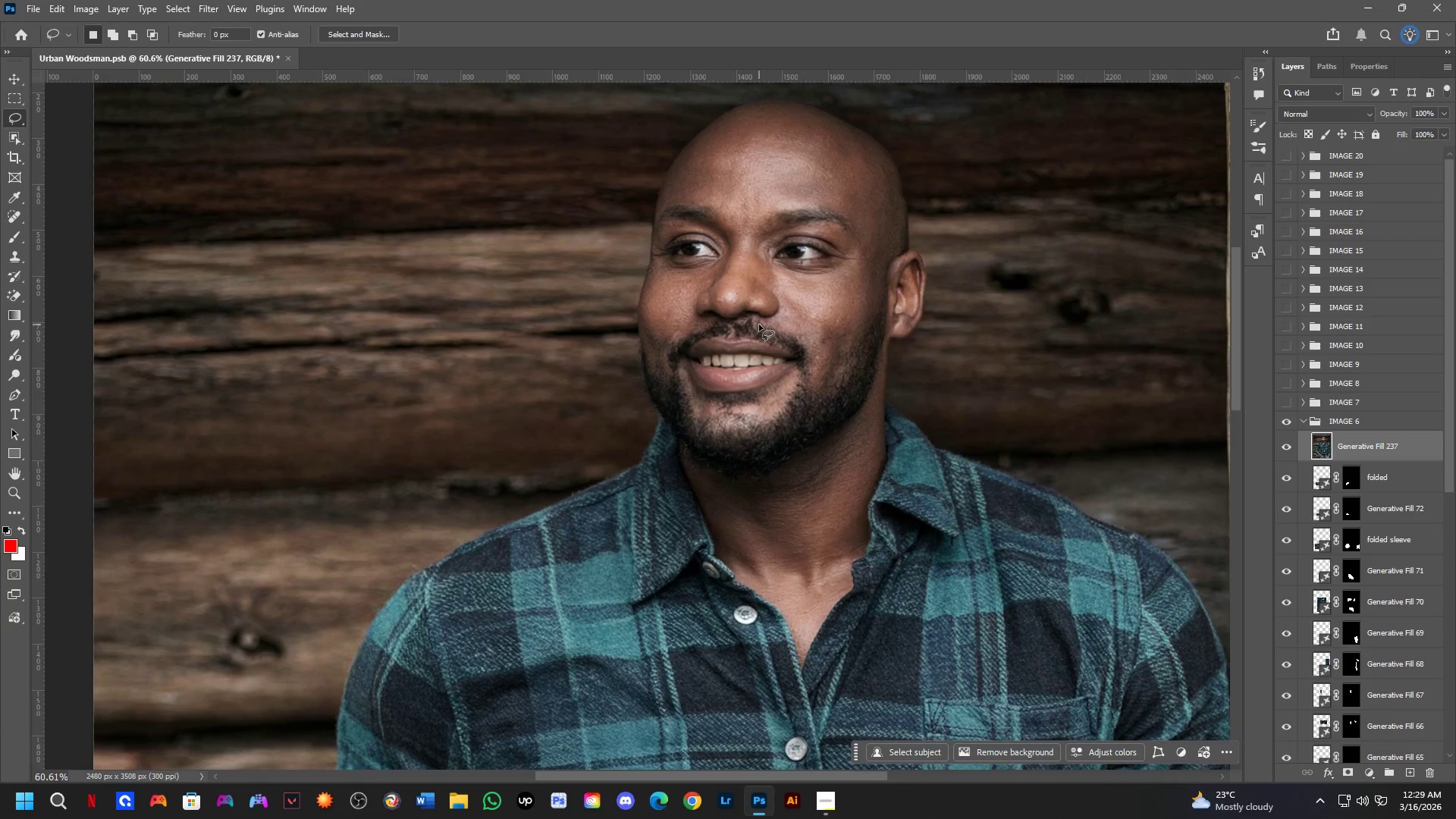 
left_click_drag(start_coordinate=[800, 322], to_coordinate=[796, 269])
 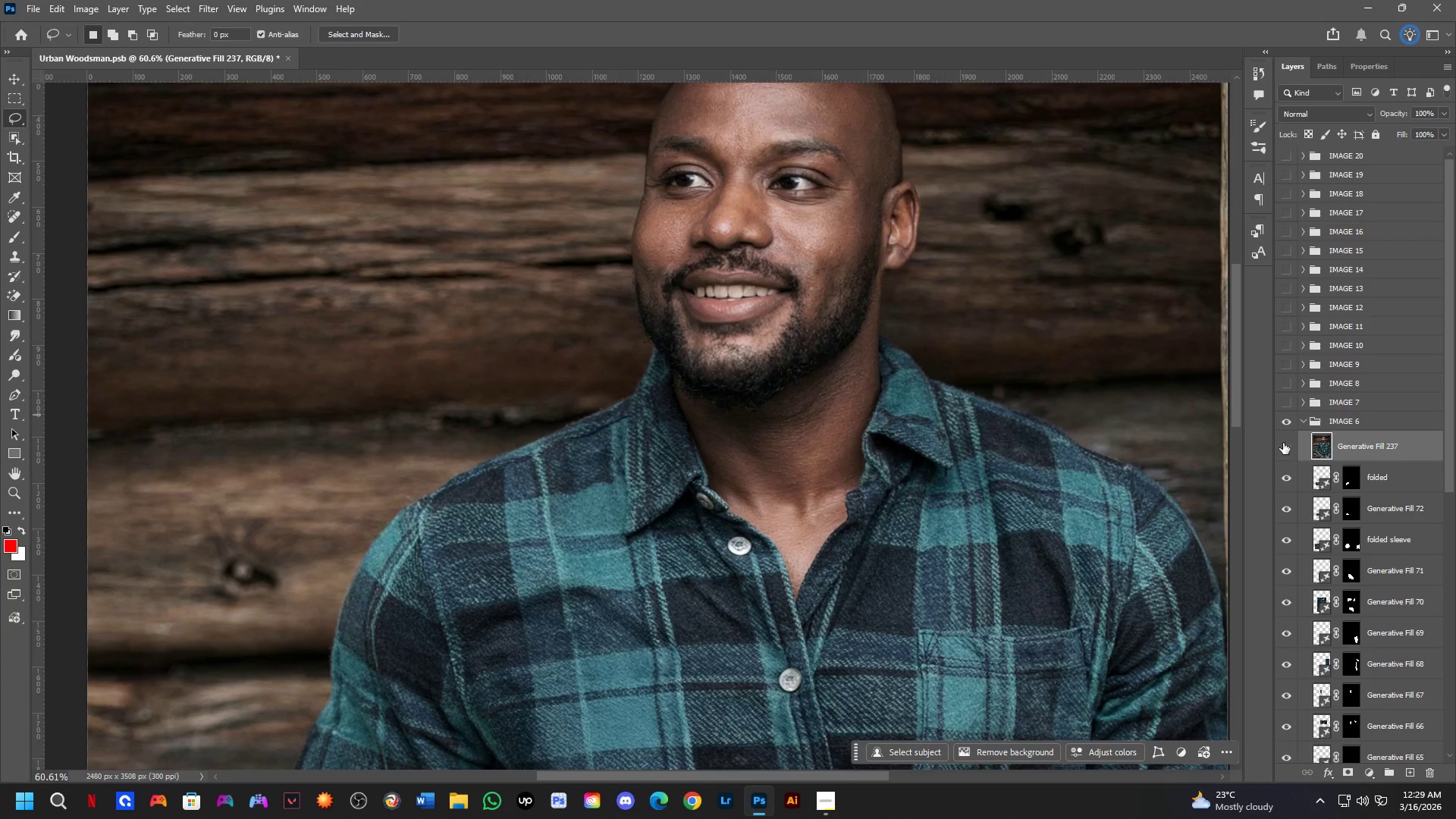 
double_click([1283, 442])
 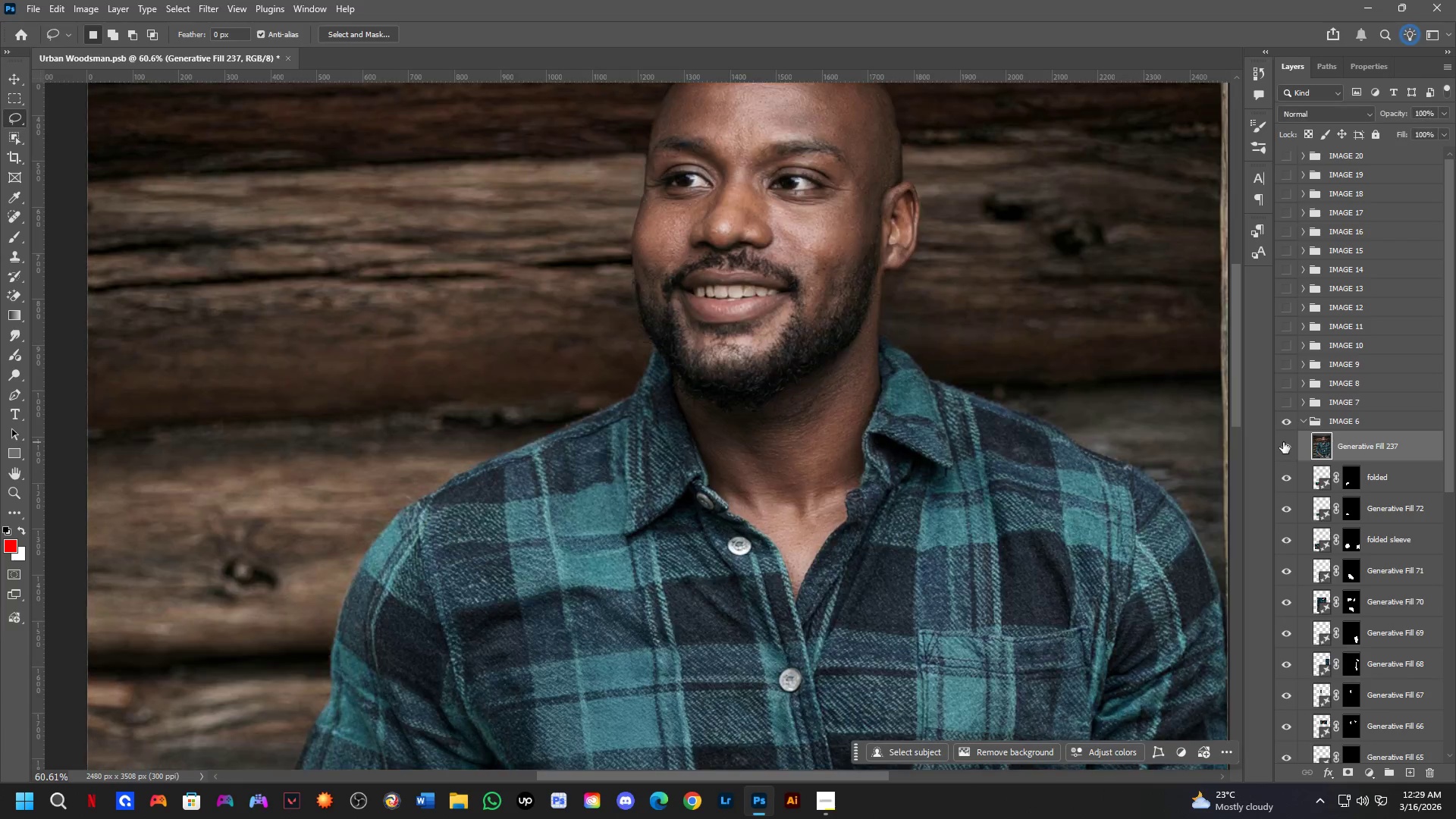 
triple_click([1283, 442])
 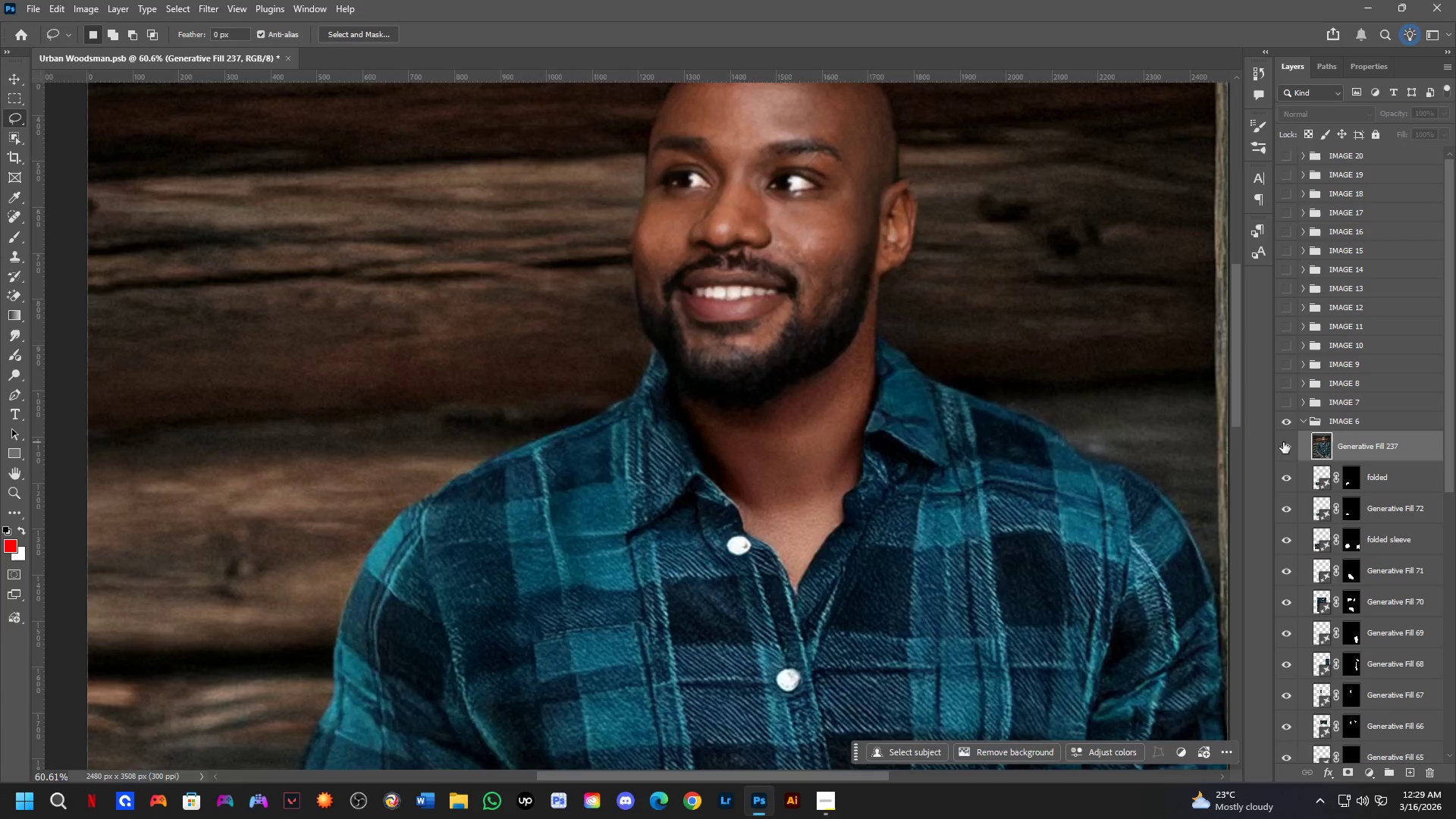 
double_click([1283, 442])
 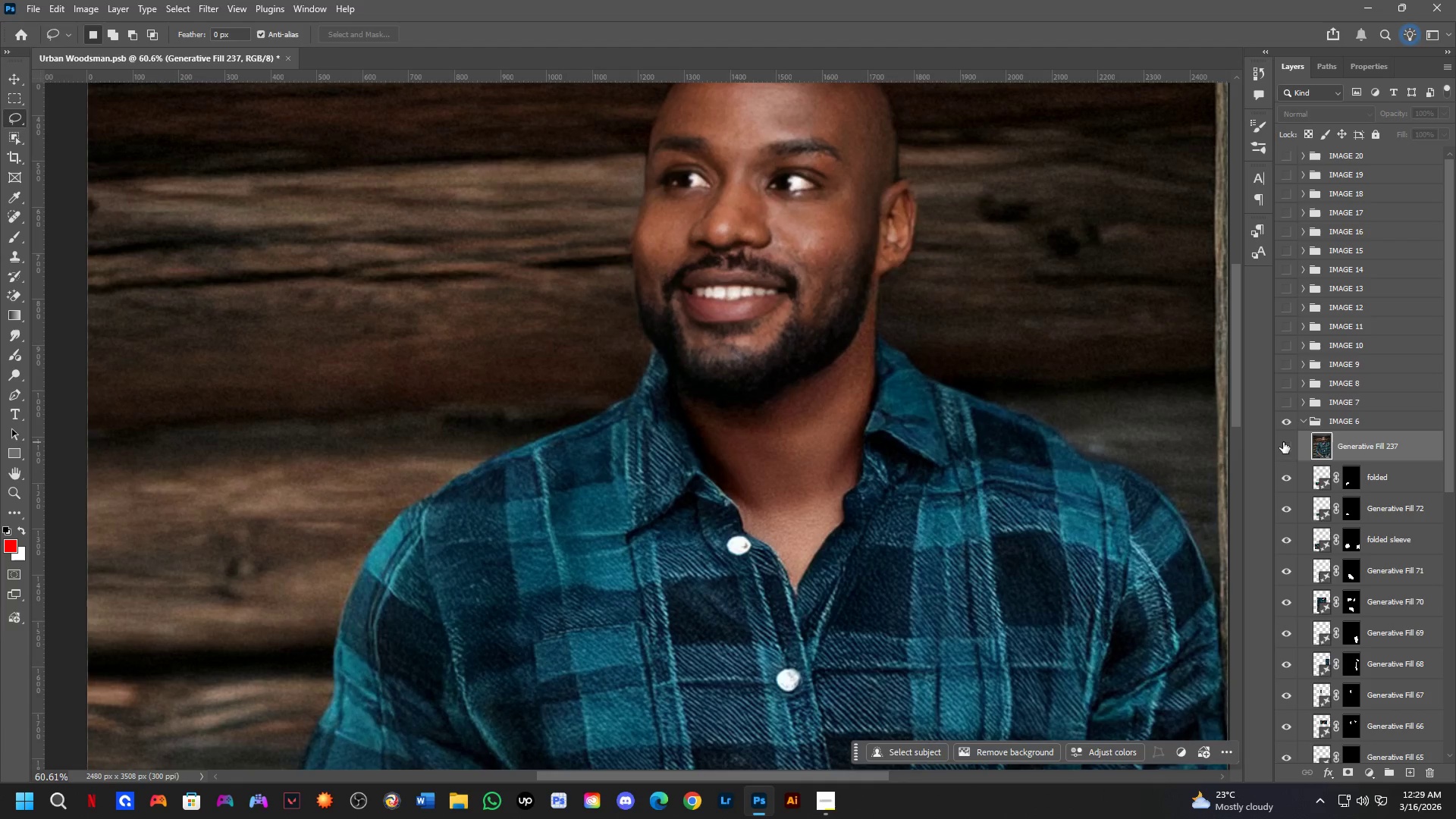 
left_click([1283, 442])
 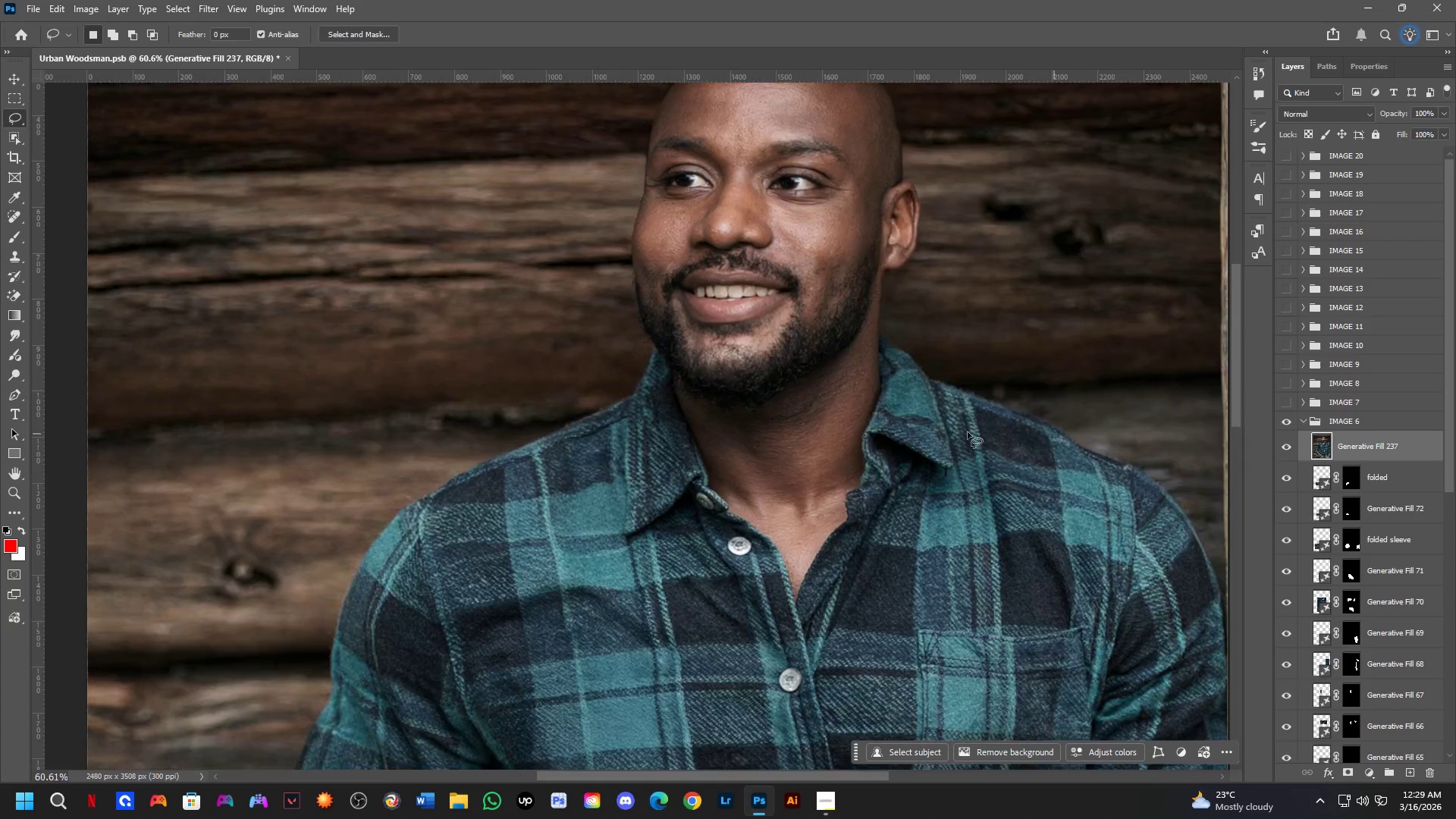 
hold_key(key=Space, duration=0.52)
 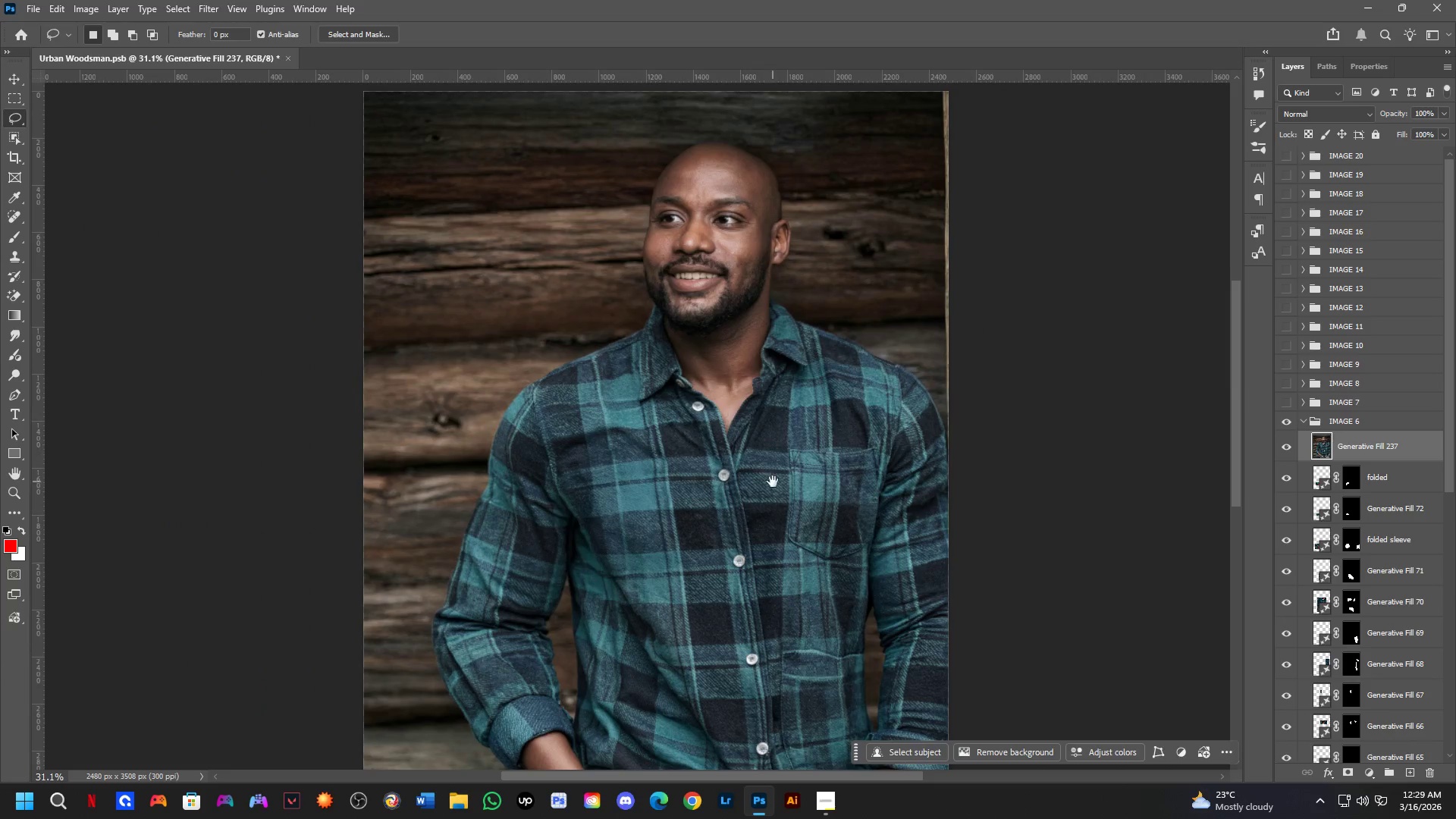 
left_click_drag(start_coordinate=[777, 470], to_coordinate=[734, 372])
 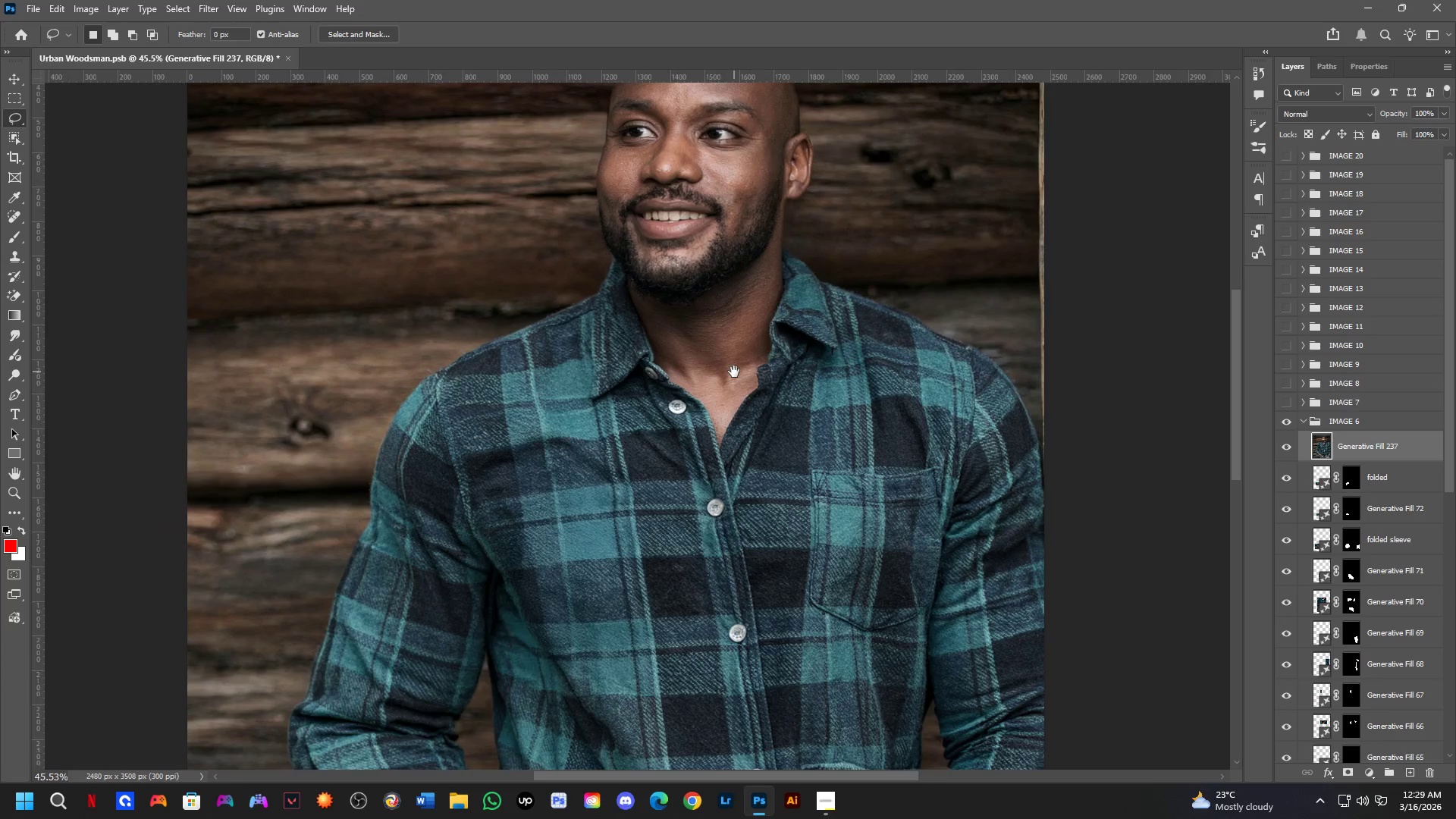 
scroll: coordinate [664, 381], scroll_direction: down, amount: 3.0
 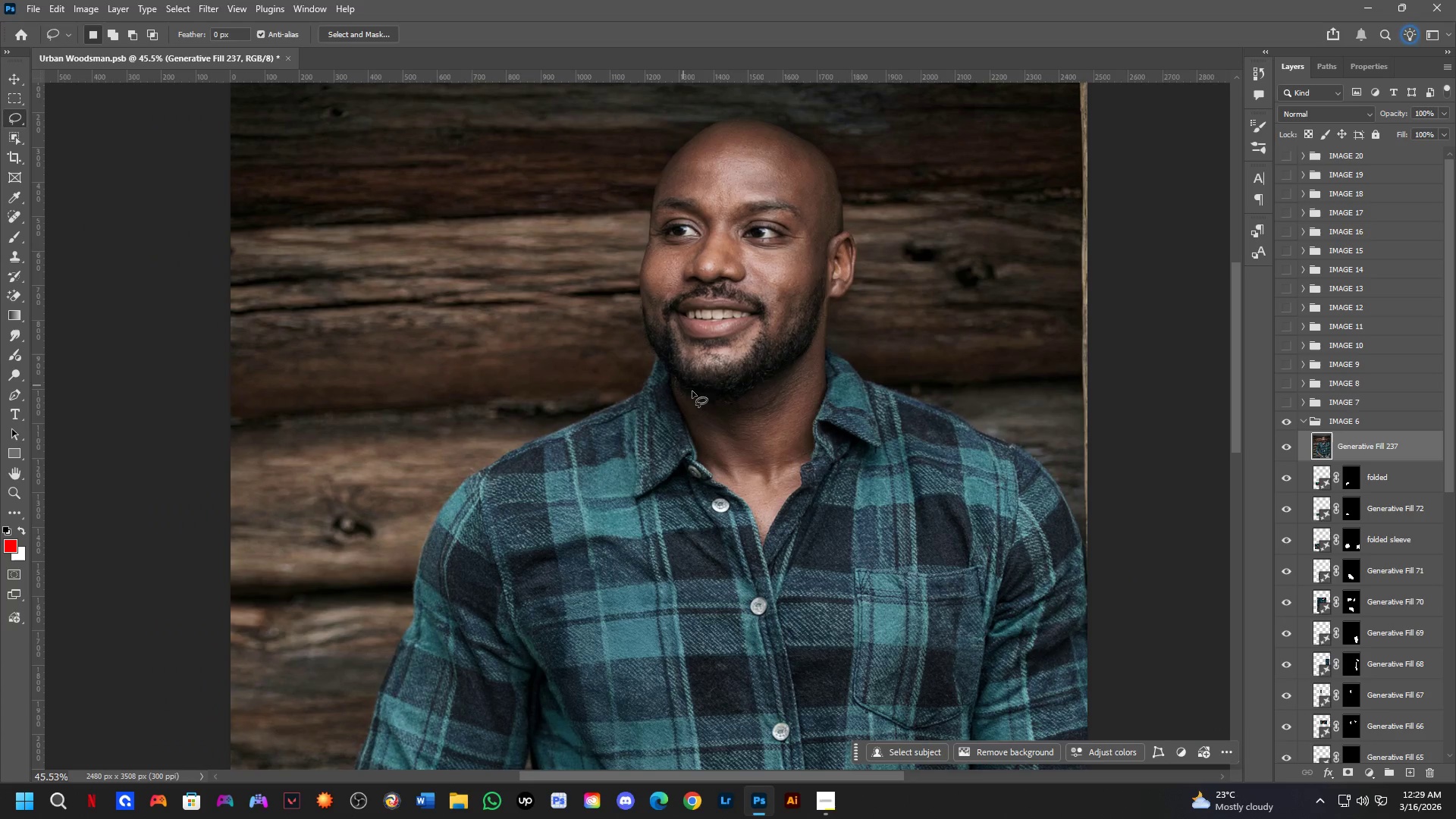 
hold_key(key=Space, duration=0.75)
 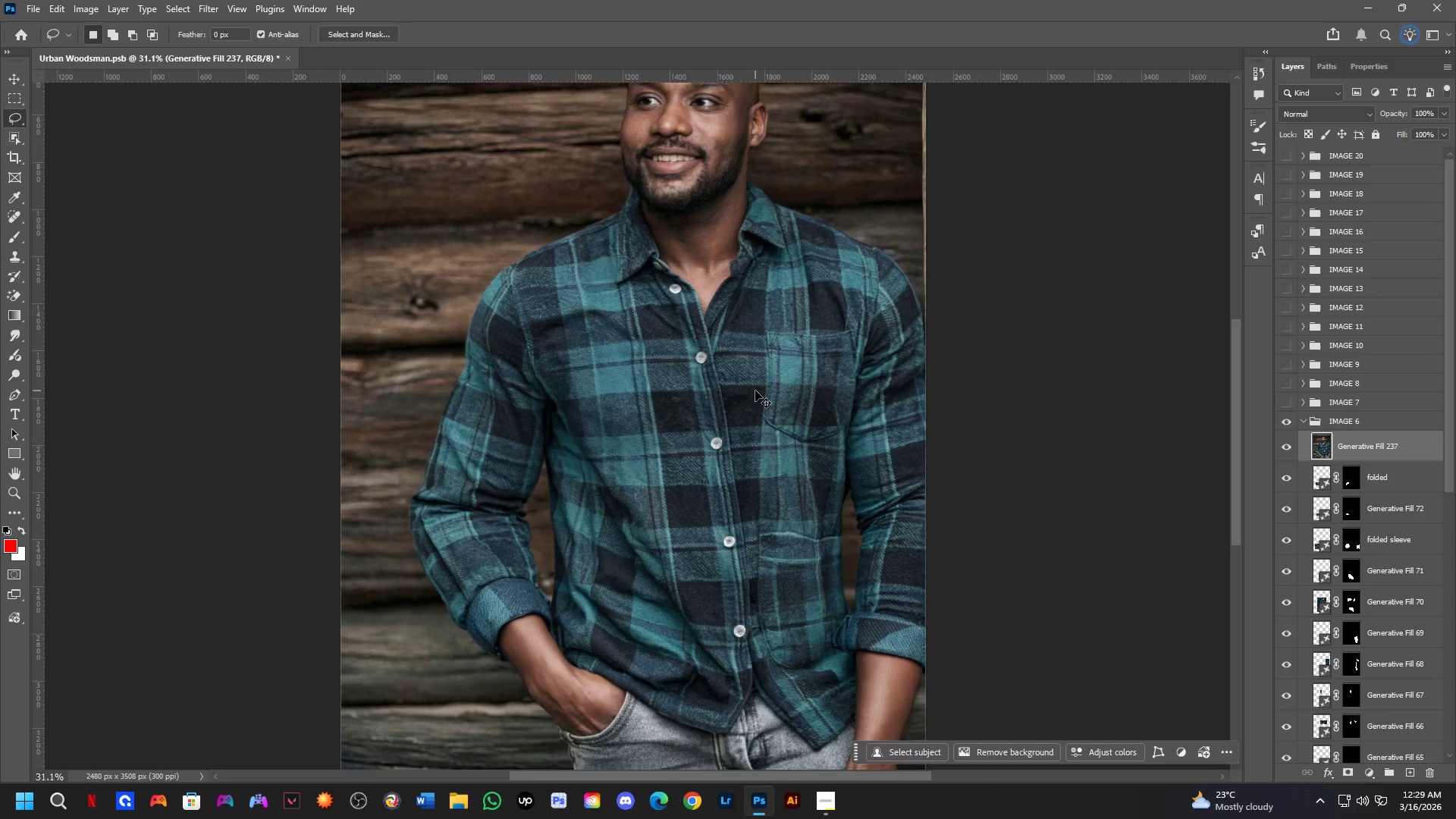 
left_click_drag(start_coordinate=[773, 478], to_coordinate=[755, 391])
 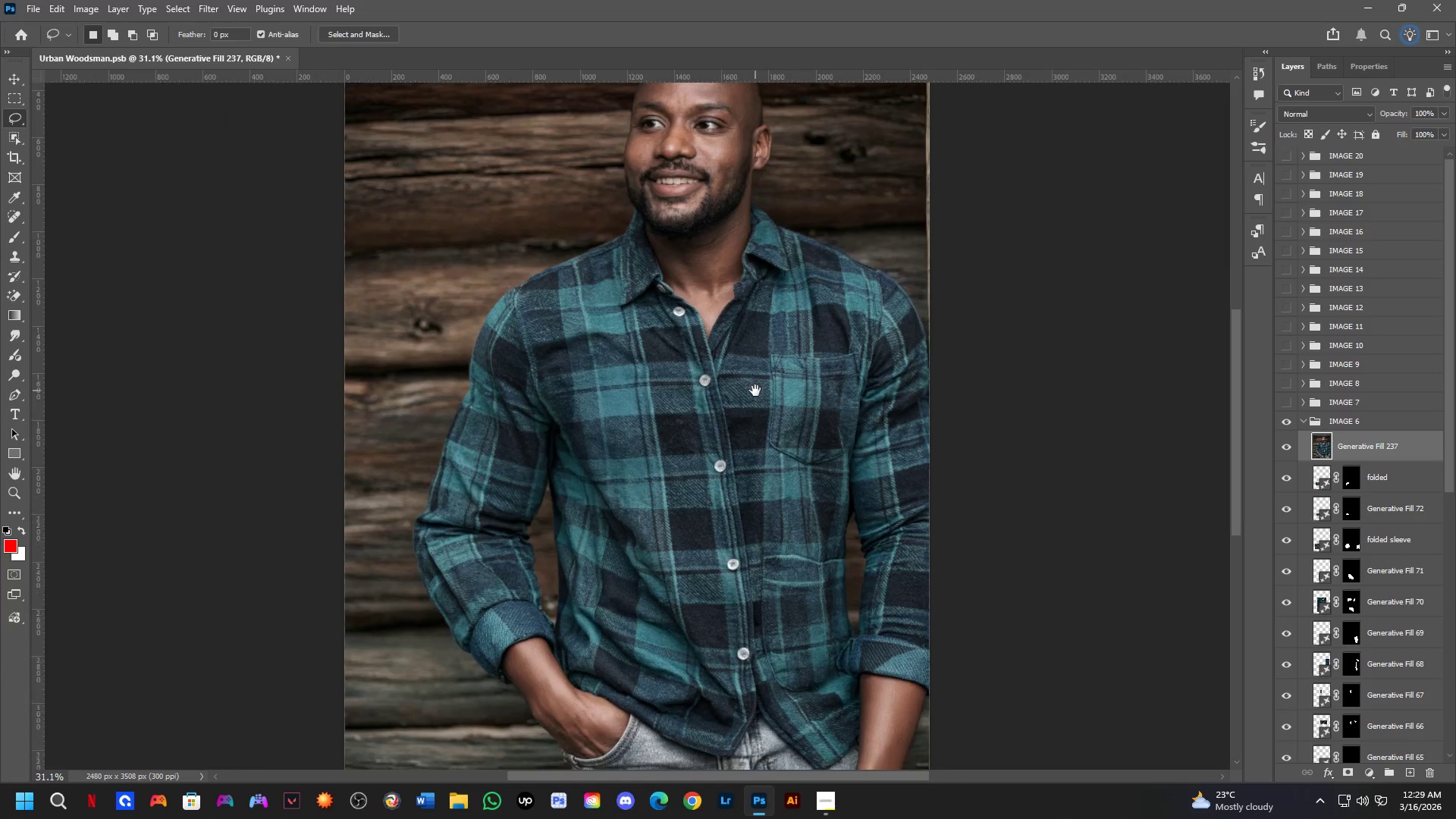 
scroll: coordinate [744, 407], scroll_direction: down, amount: 4.0
 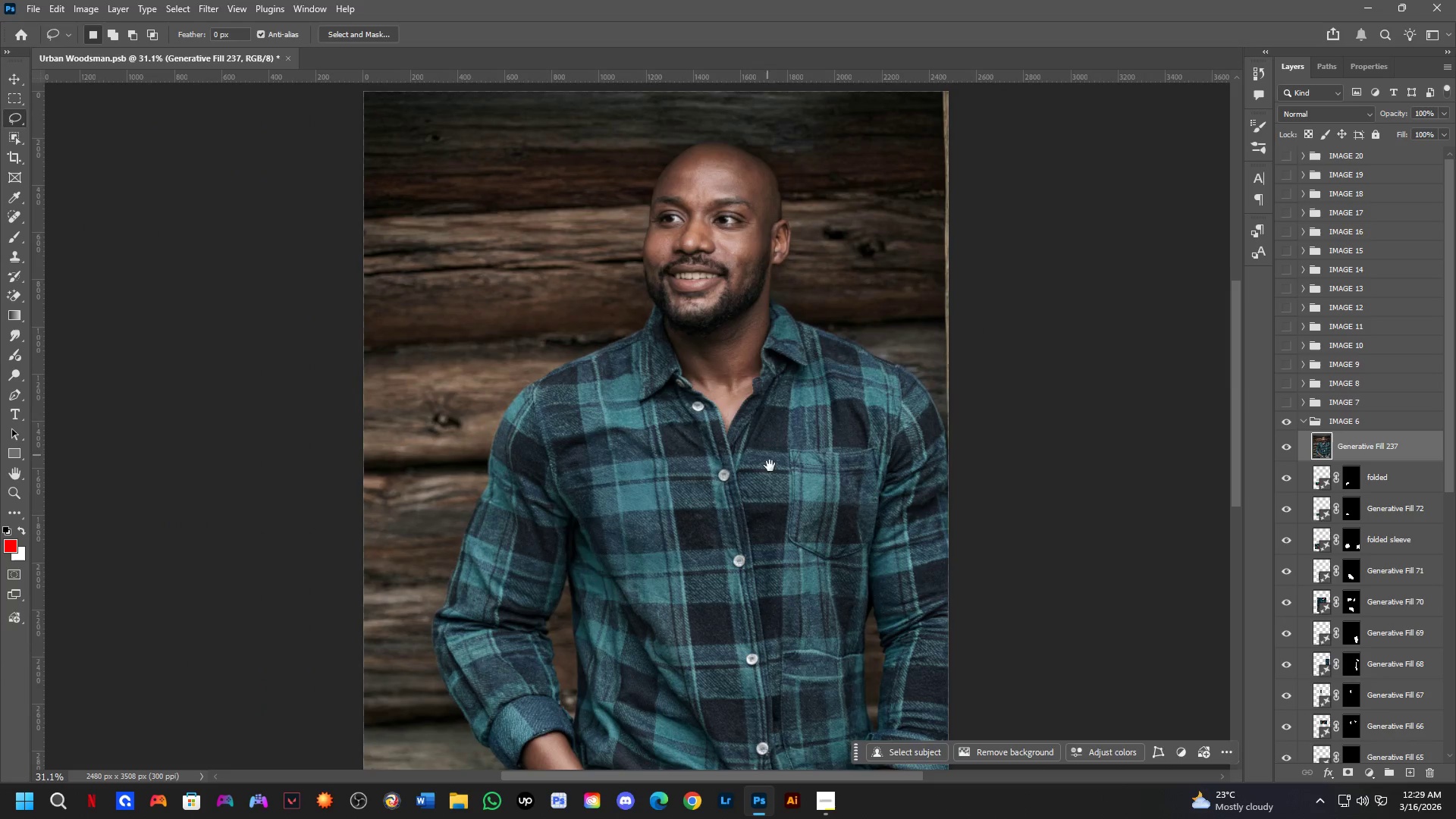 
key(Control+Shift+A)
 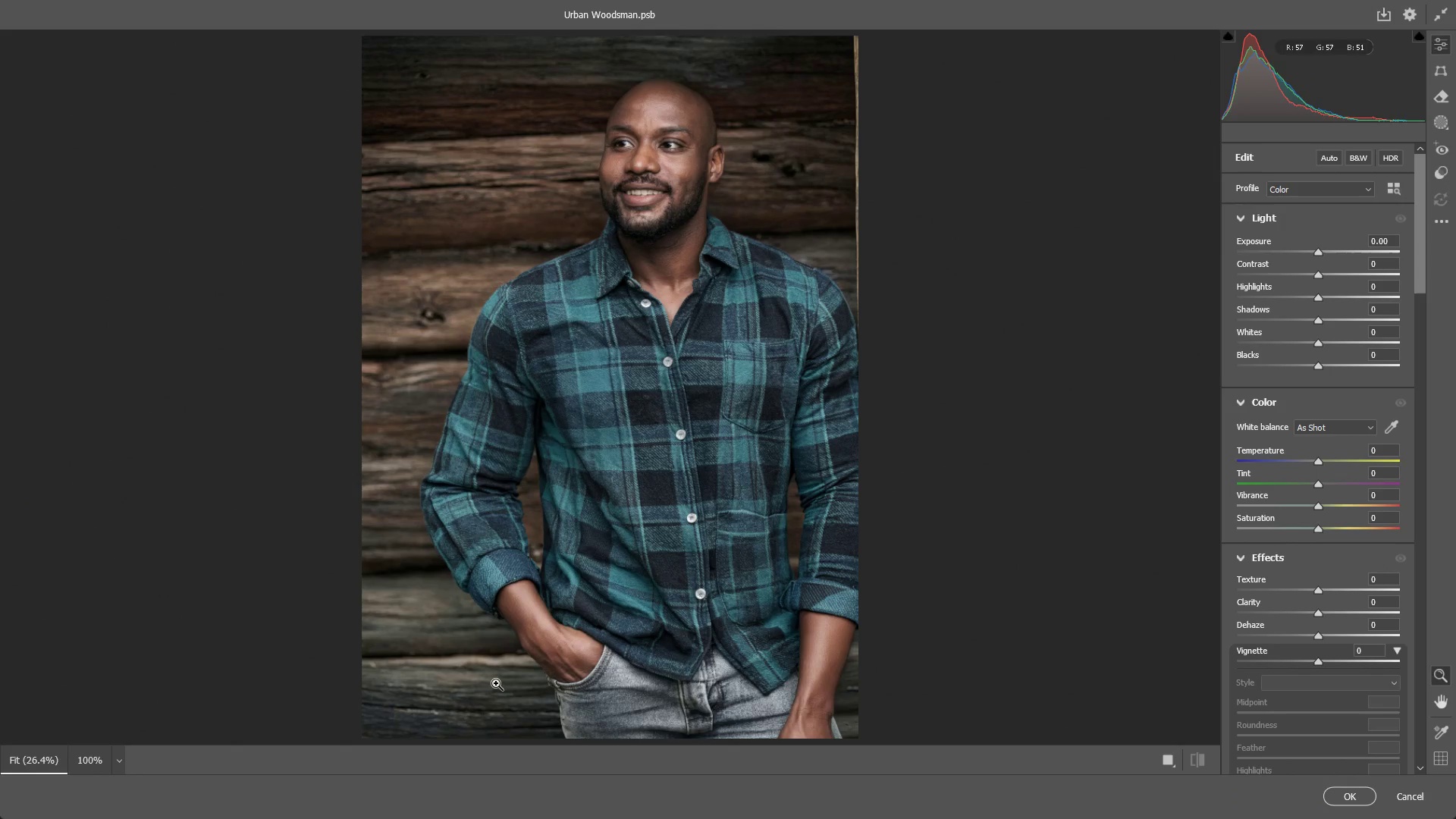 
wait(9.52)
 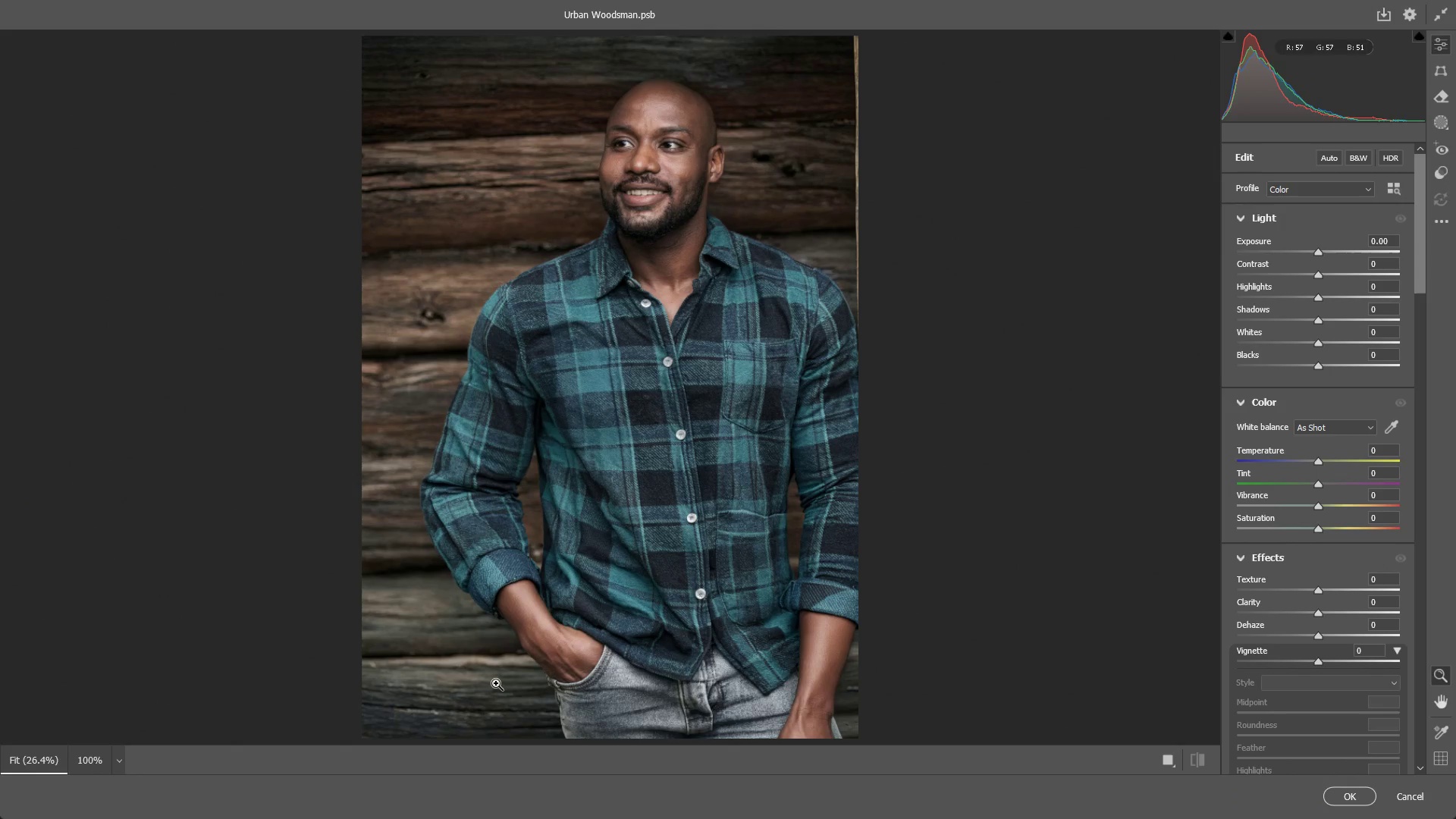 
left_click_drag(start_coordinate=[1320, 462], to_coordinate=[1309, 454])
 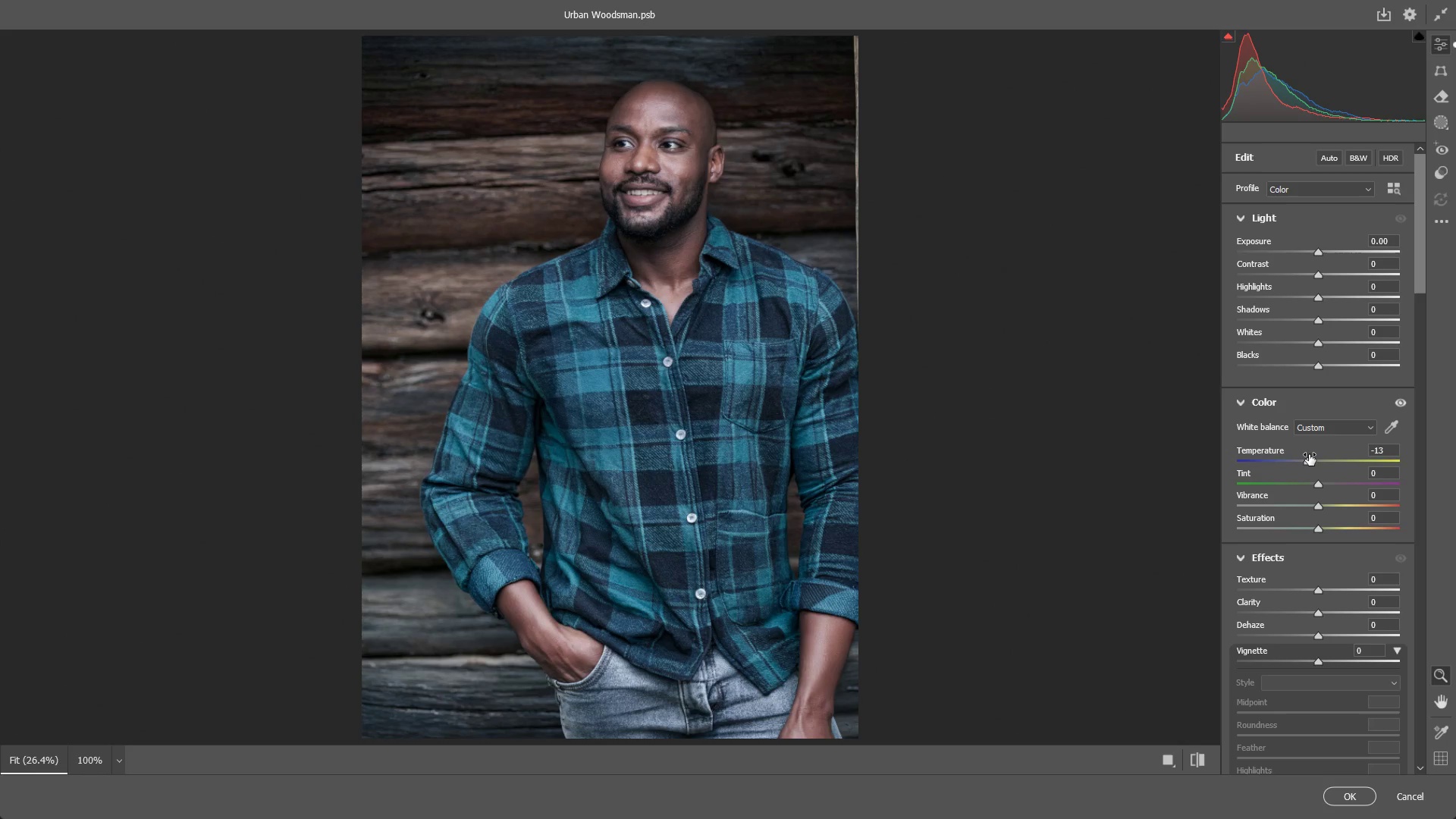 
key(Control+Z)
 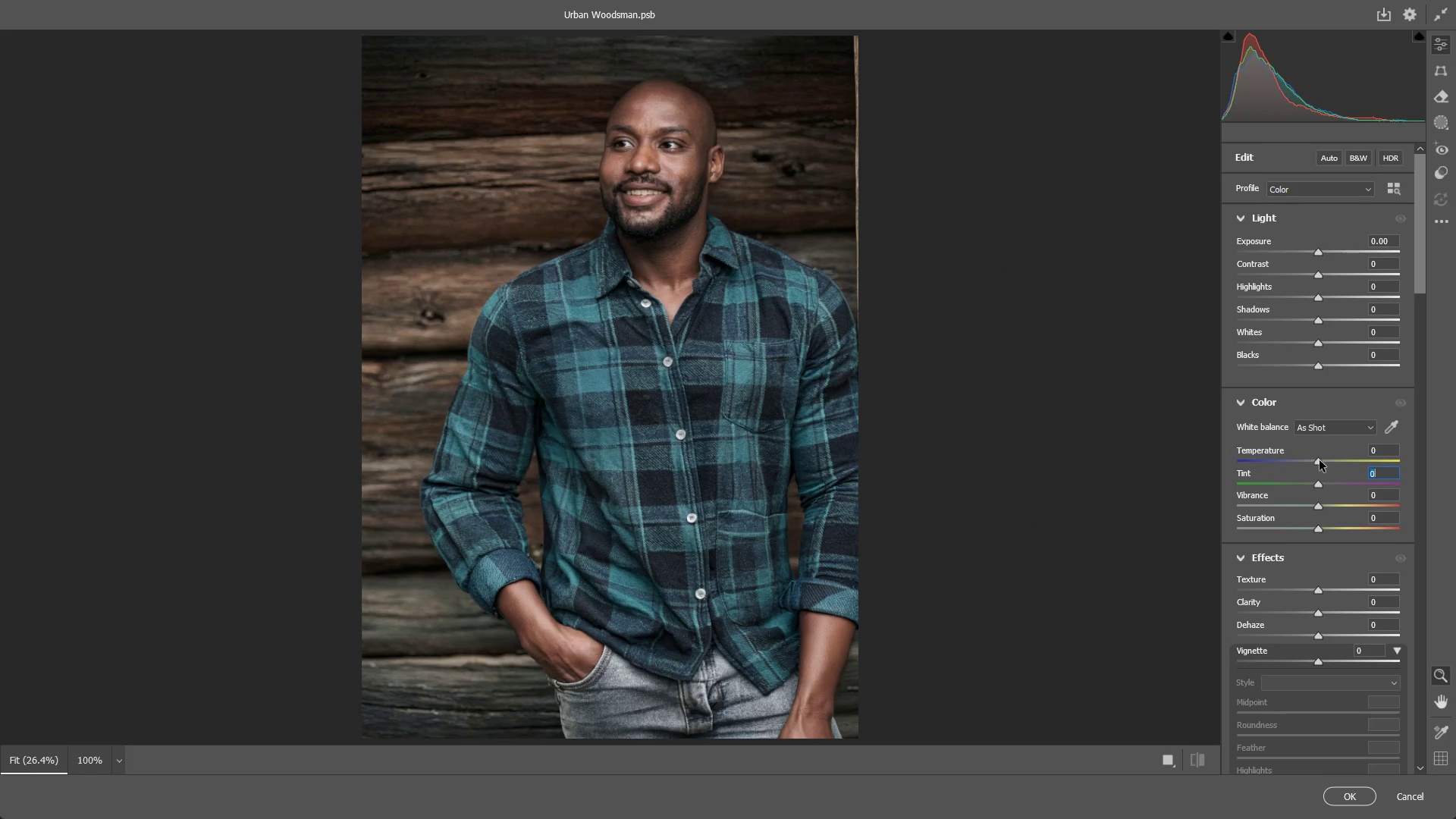 
left_click_drag(start_coordinate=[1321, 460], to_coordinate=[1329, 459])
 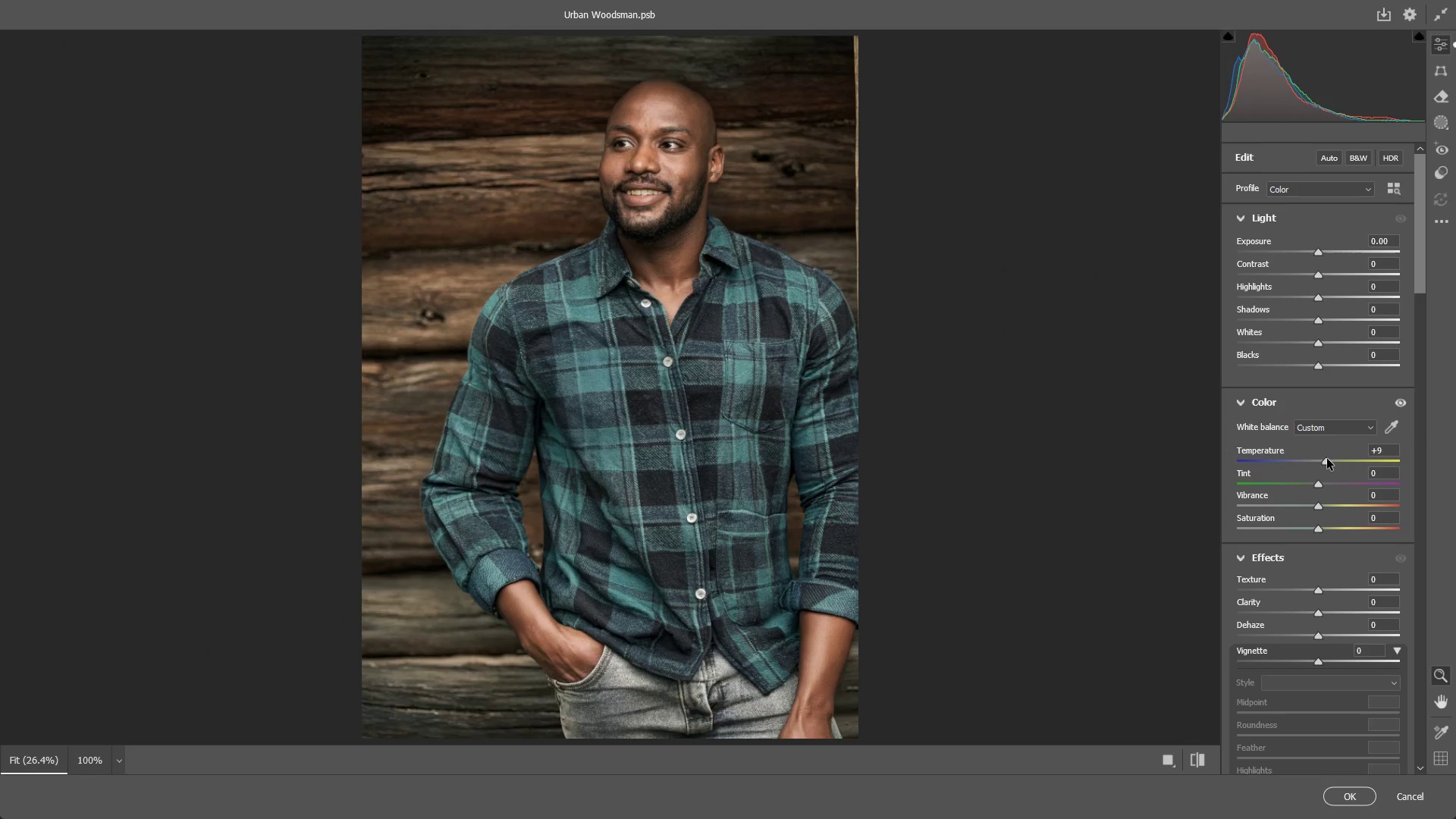 
key(Control+ControlLeft)
 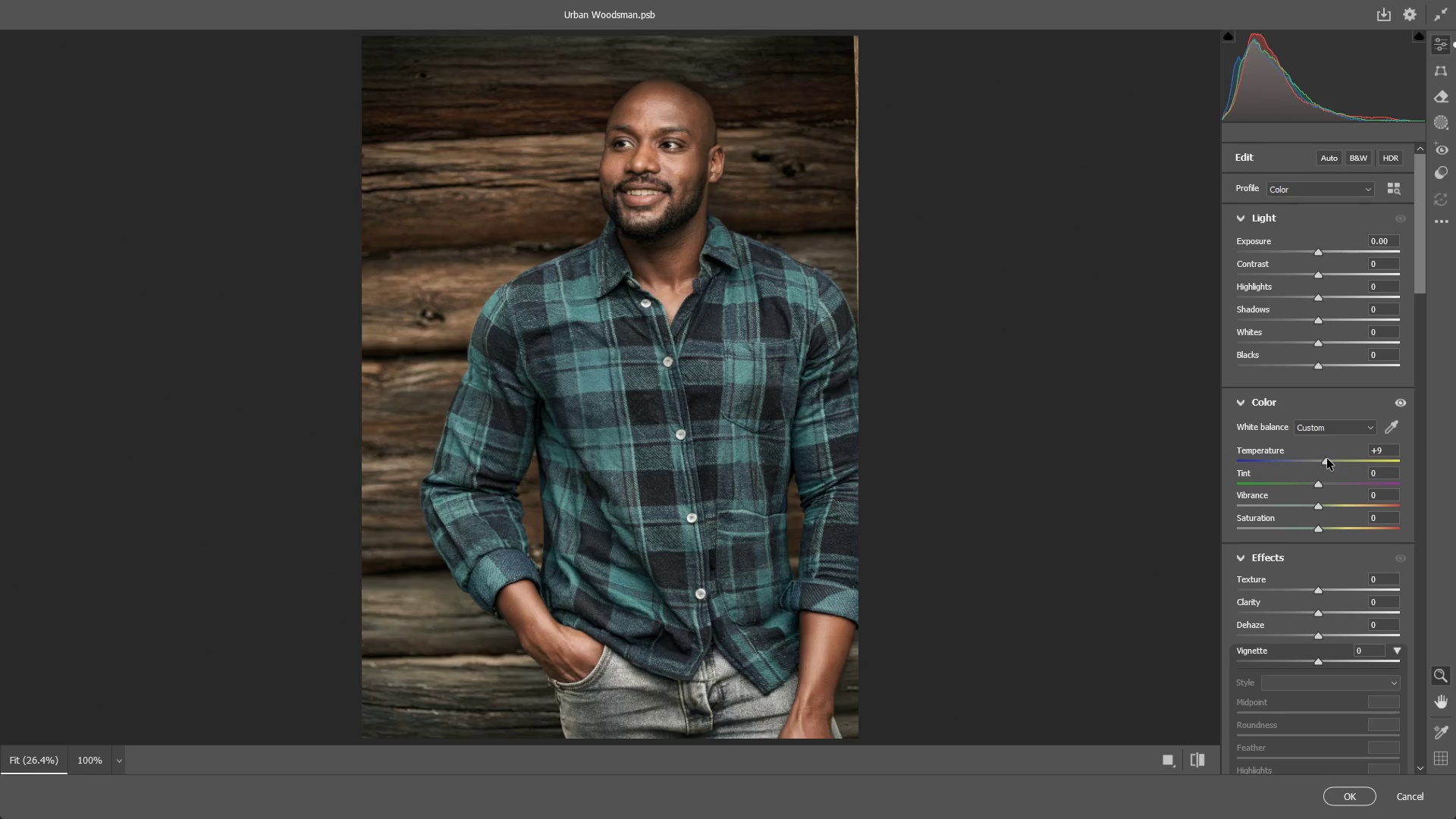 
key(Control+Z)
 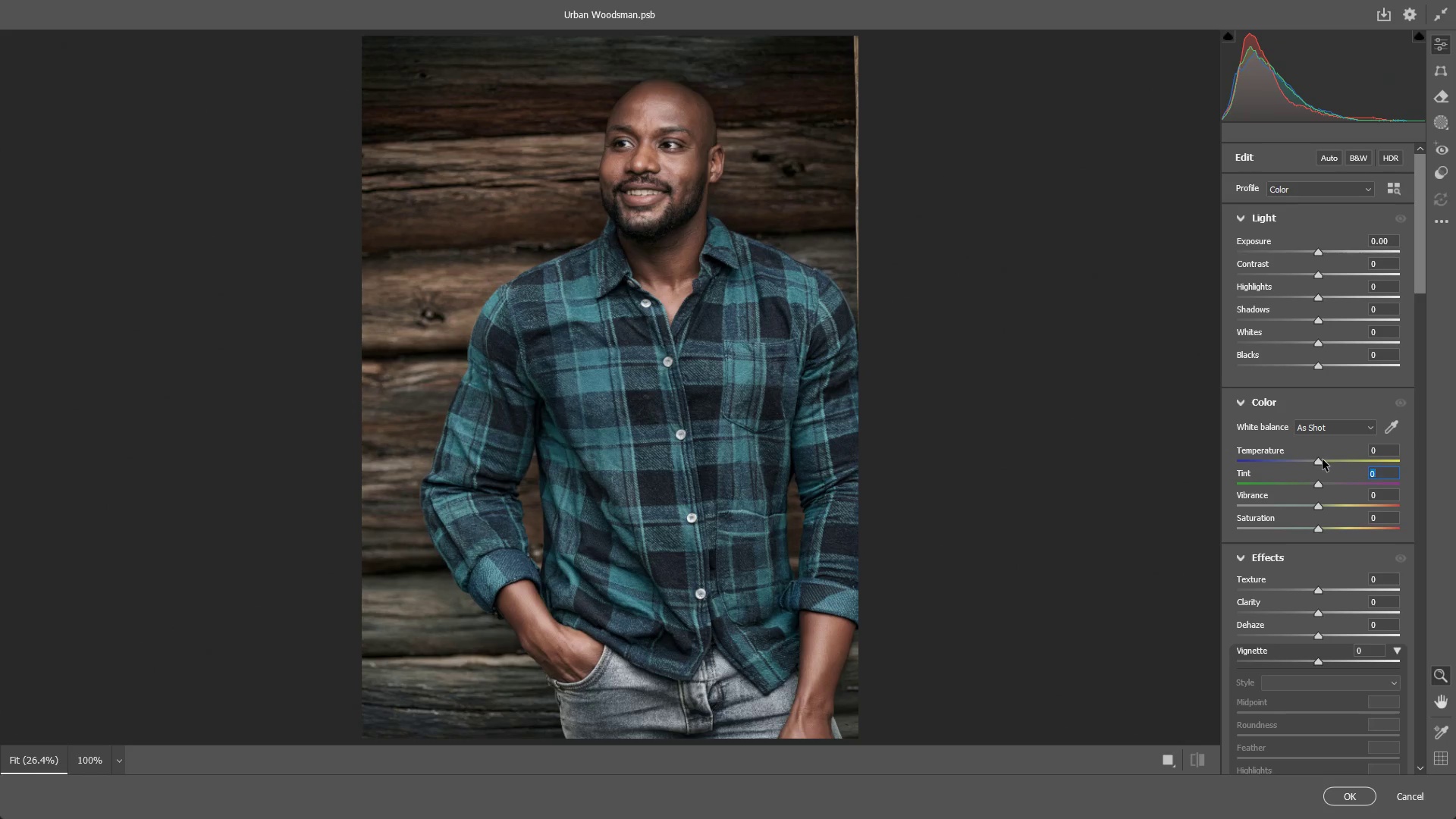 
left_click_drag(start_coordinate=[1320, 461], to_coordinate=[1314, 460])
 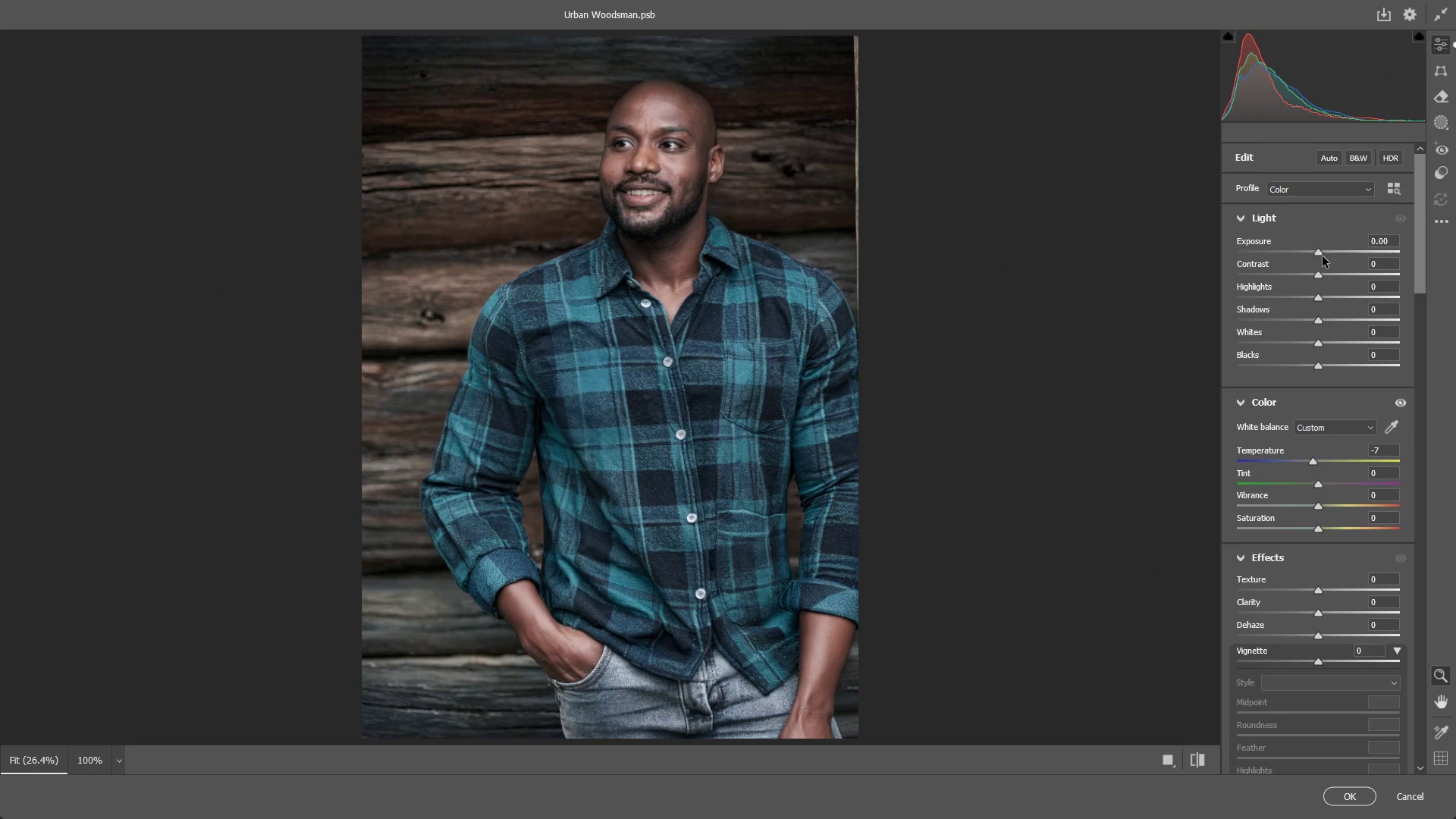 
left_click_drag(start_coordinate=[1317, 253], to_coordinate=[1304, 255])
 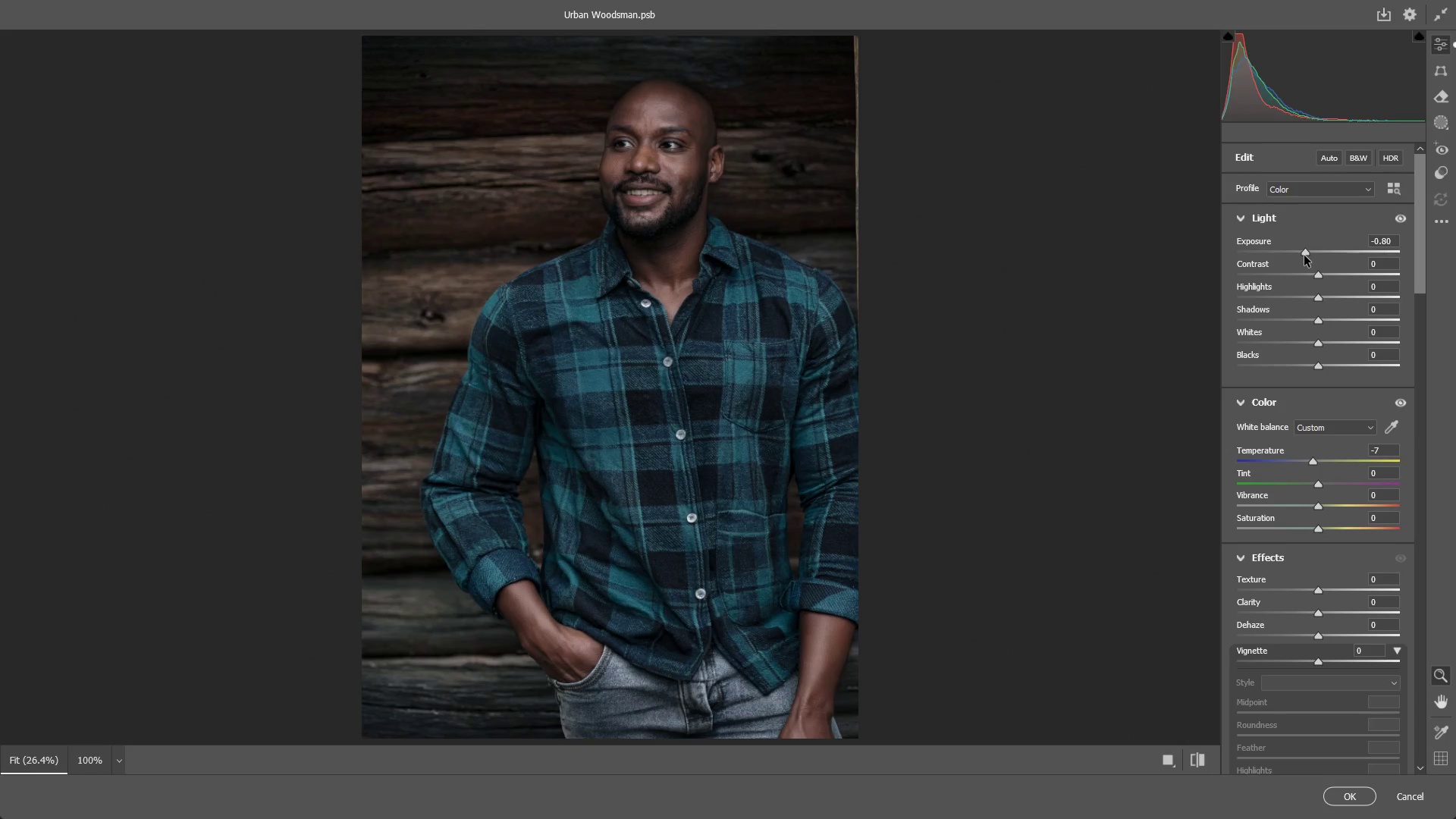 
key(Control+Z)
 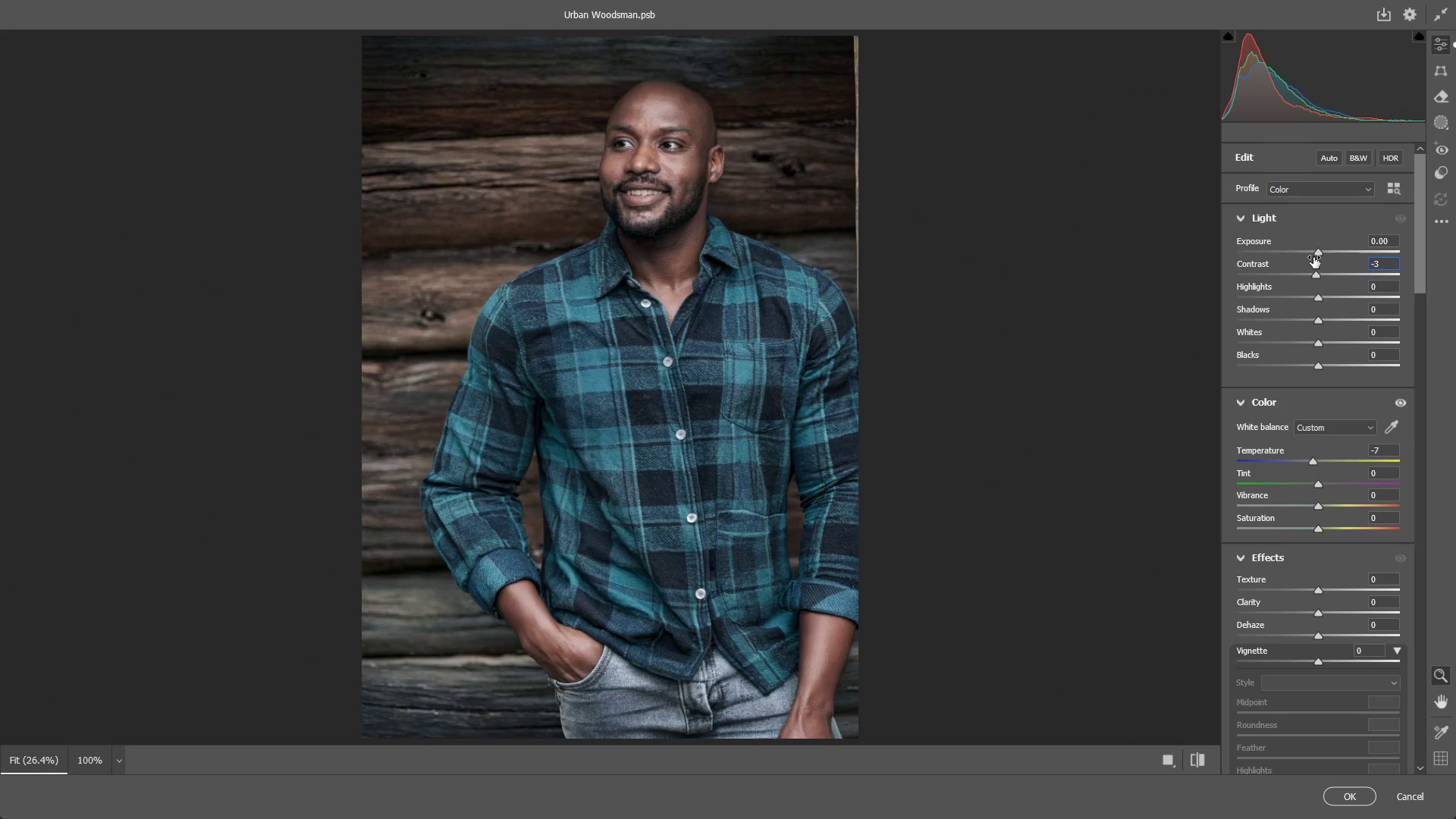 
key(Control+ControlLeft)
 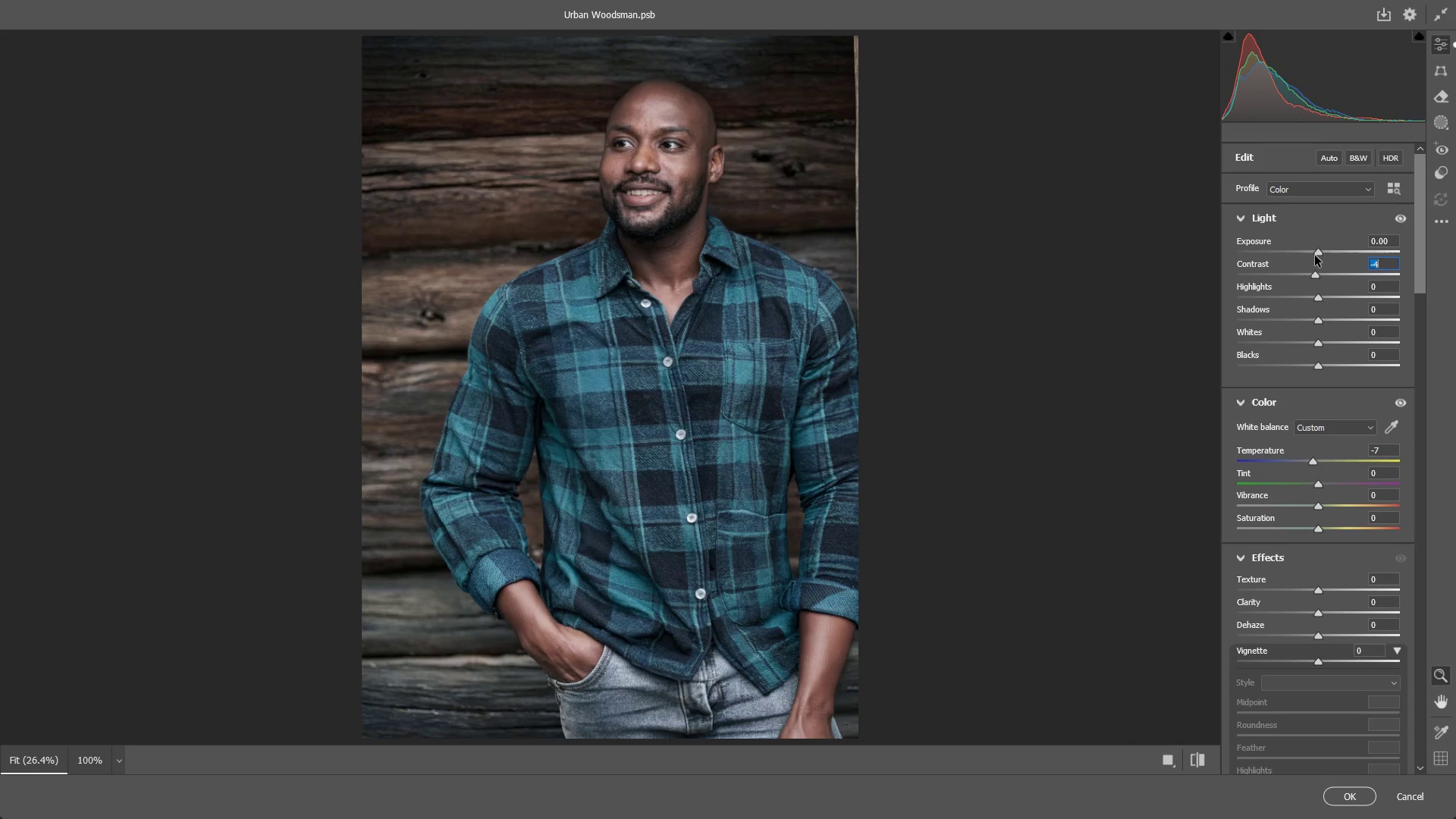 
key(Control+Z)
 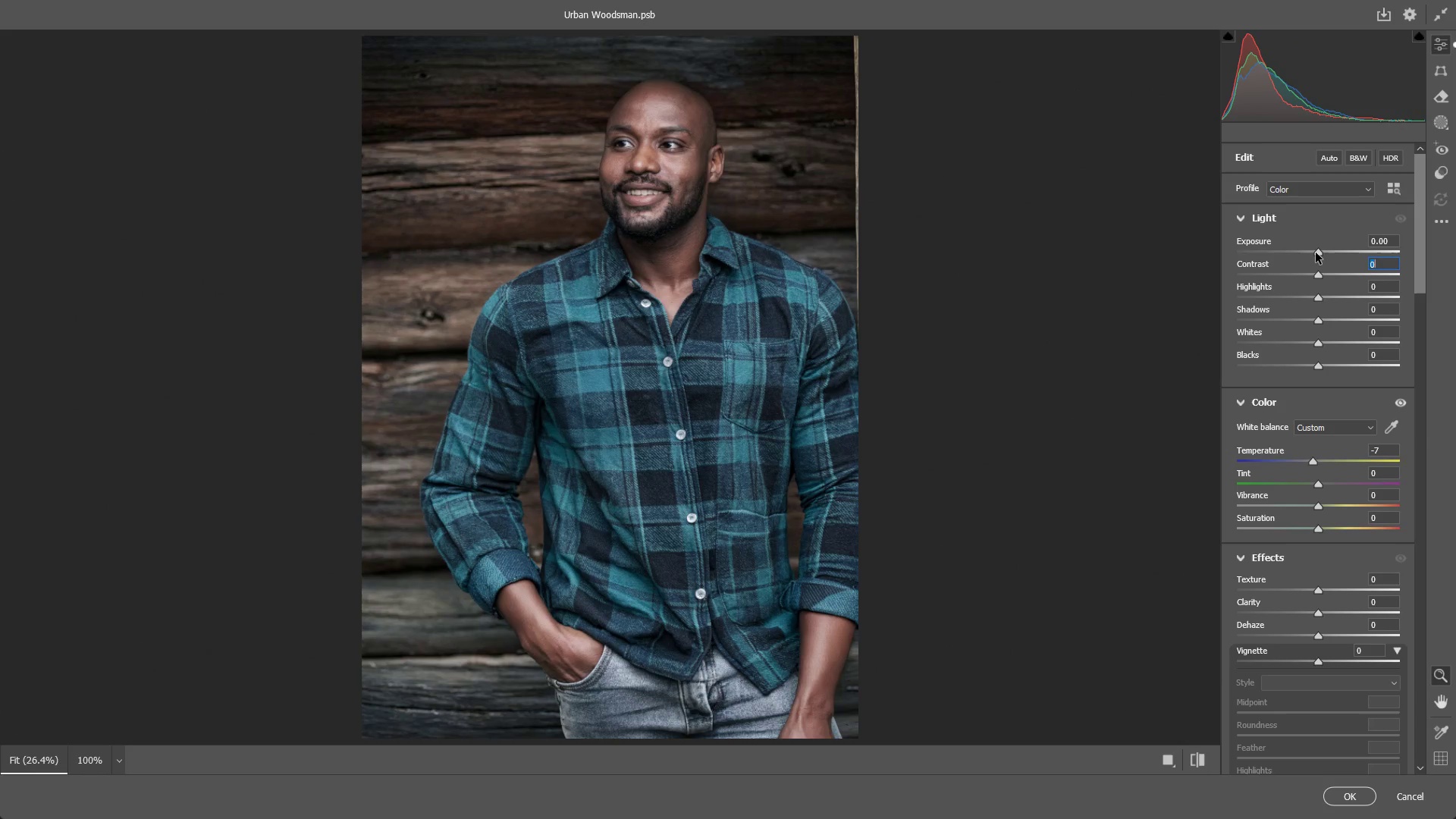 
left_click_drag(start_coordinate=[1316, 253], to_coordinate=[1308, 253])
 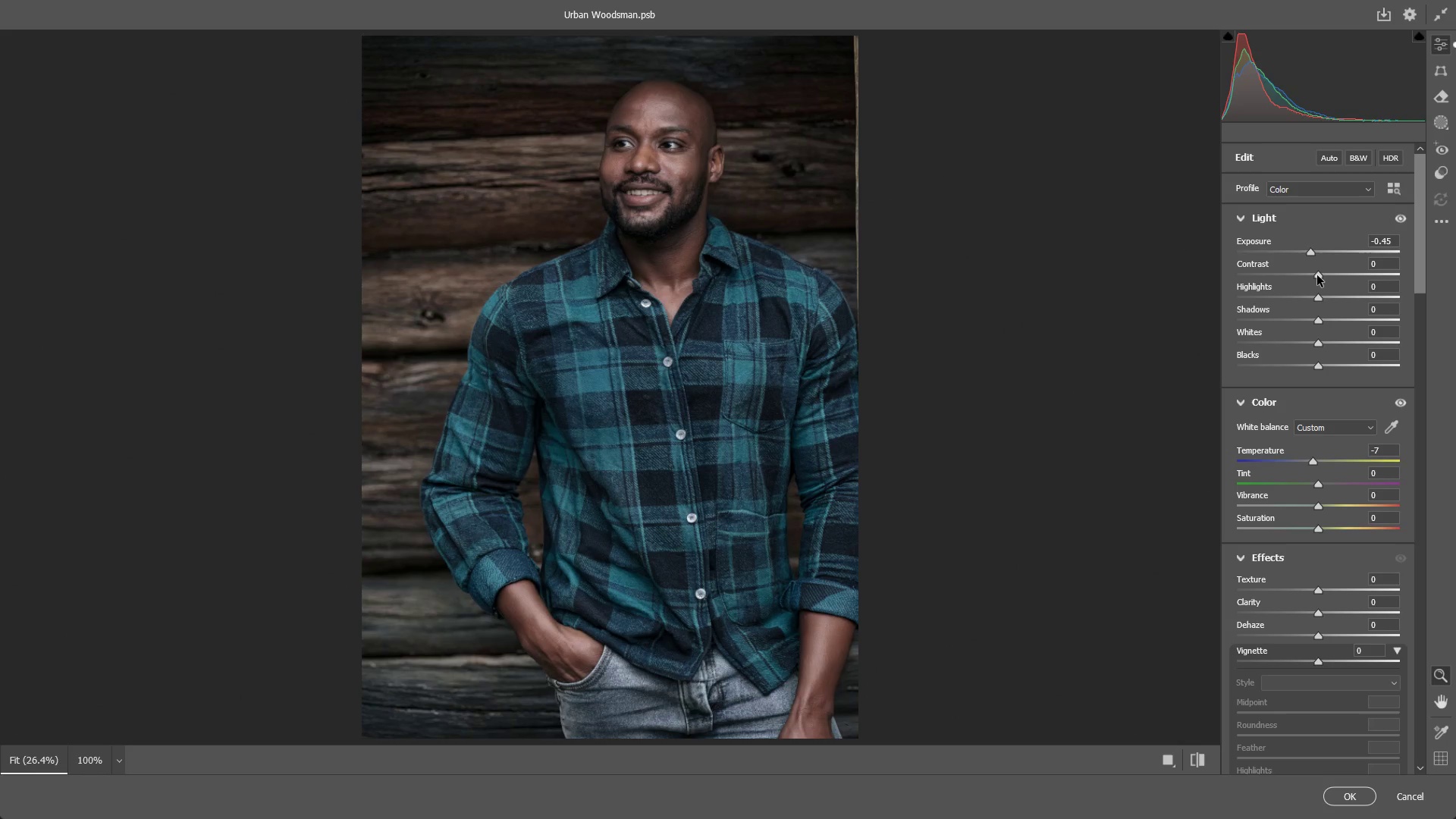 
left_click_drag(start_coordinate=[1317, 275], to_coordinate=[1329, 273])
 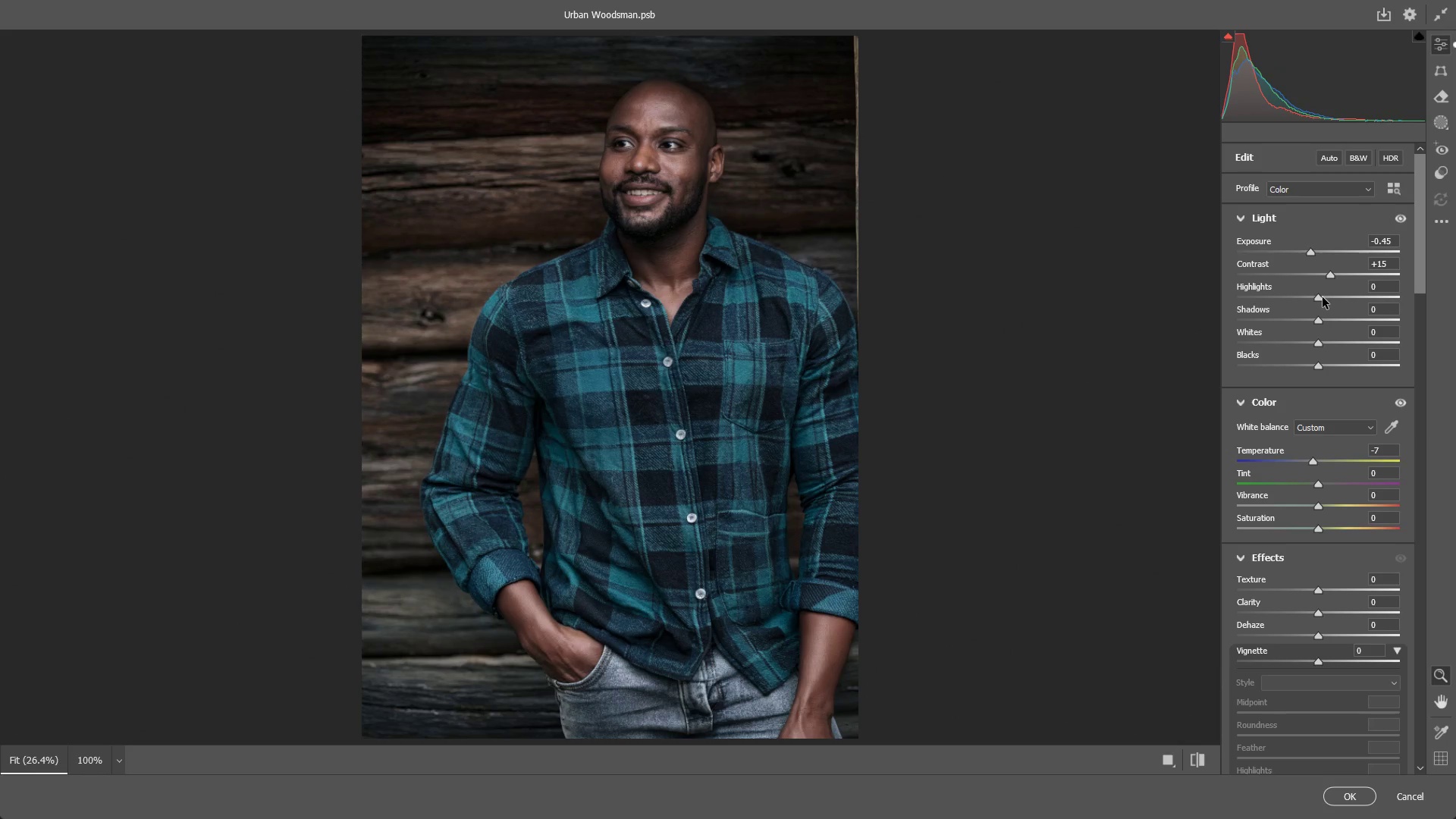 
left_click_drag(start_coordinate=[1322, 297], to_coordinate=[1311, 309])
 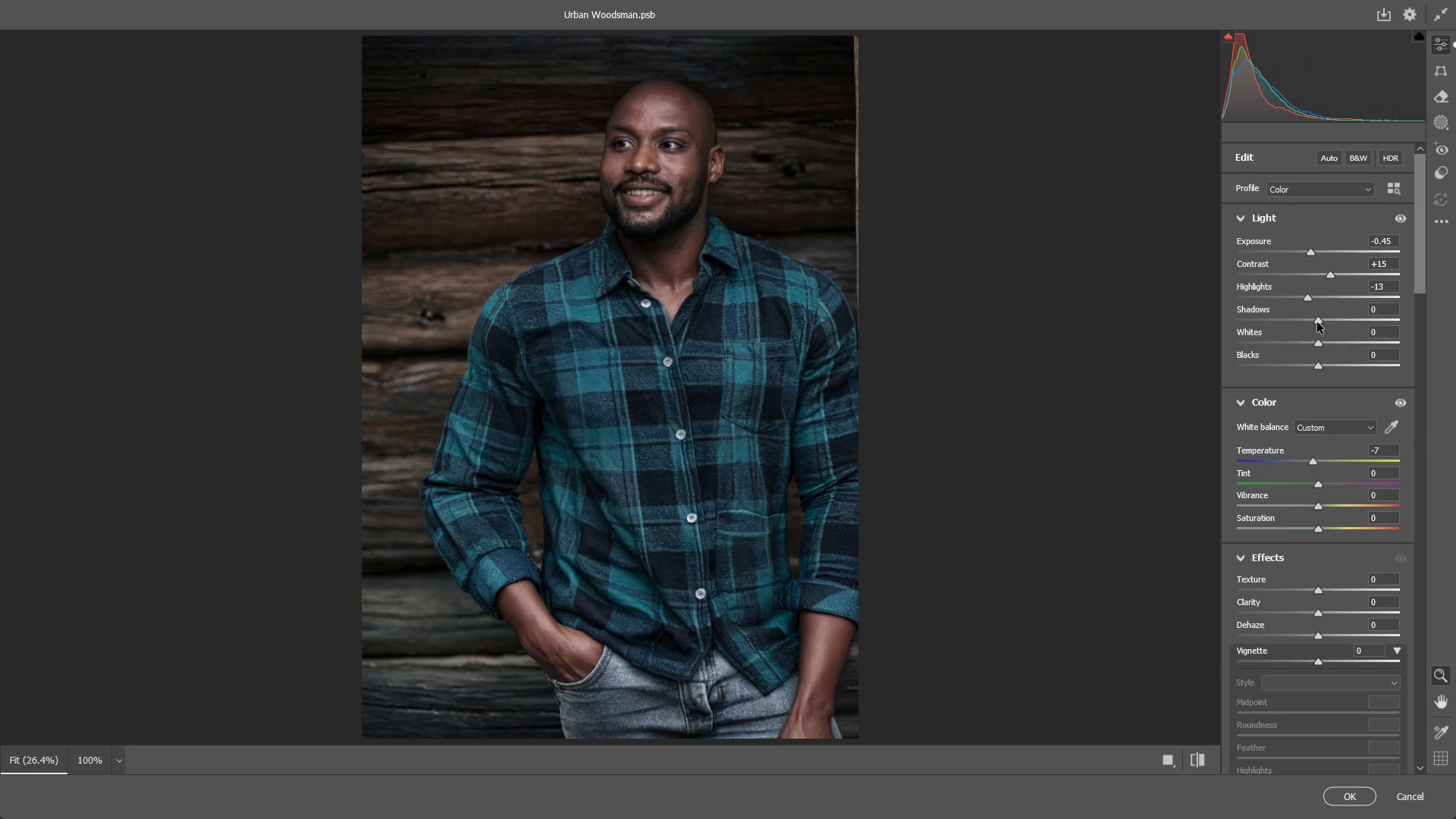 
left_click_drag(start_coordinate=[1317, 322], to_coordinate=[1295, 318])
 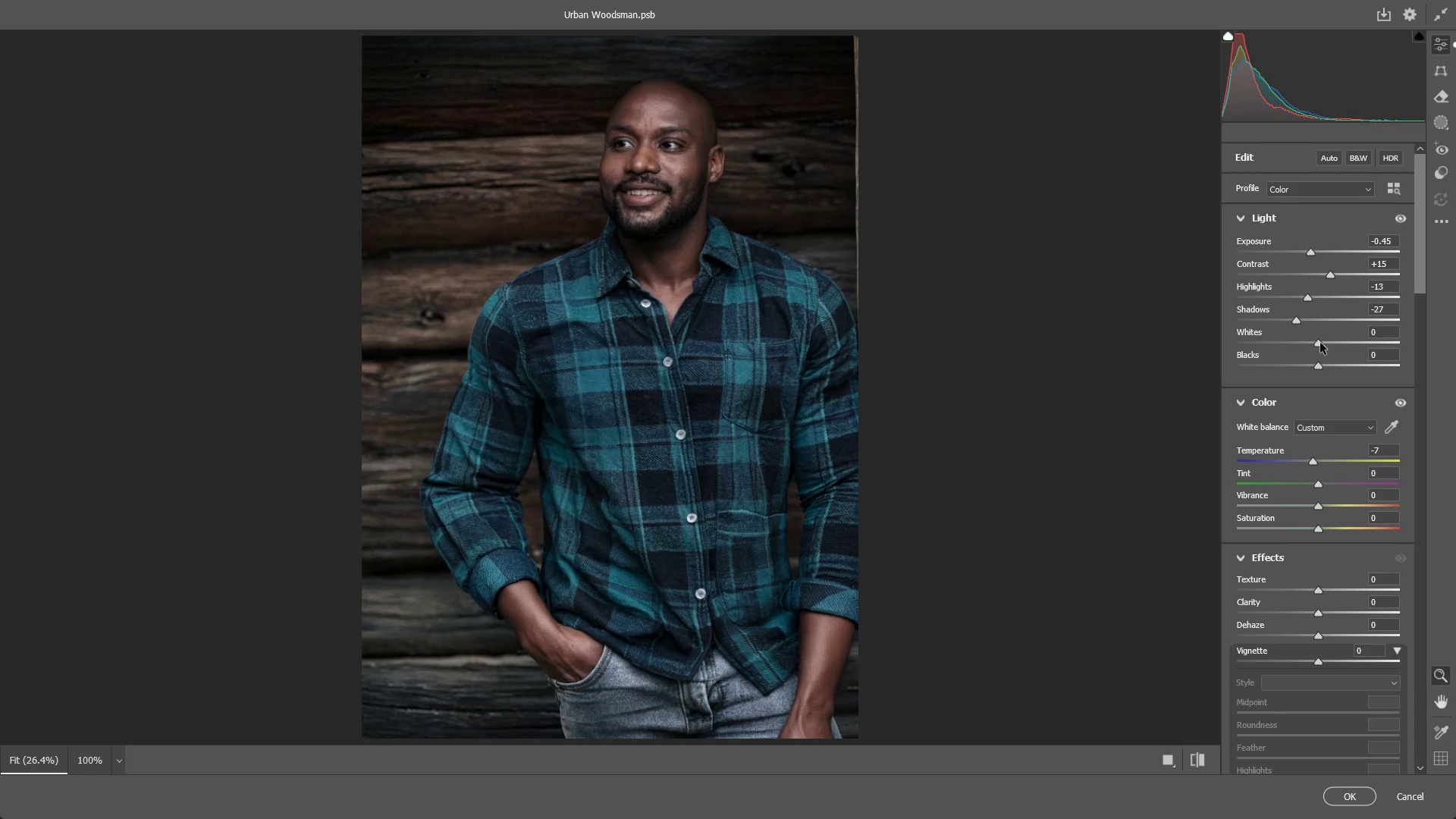 
left_click_drag(start_coordinate=[1321, 343], to_coordinate=[1303, 344])
 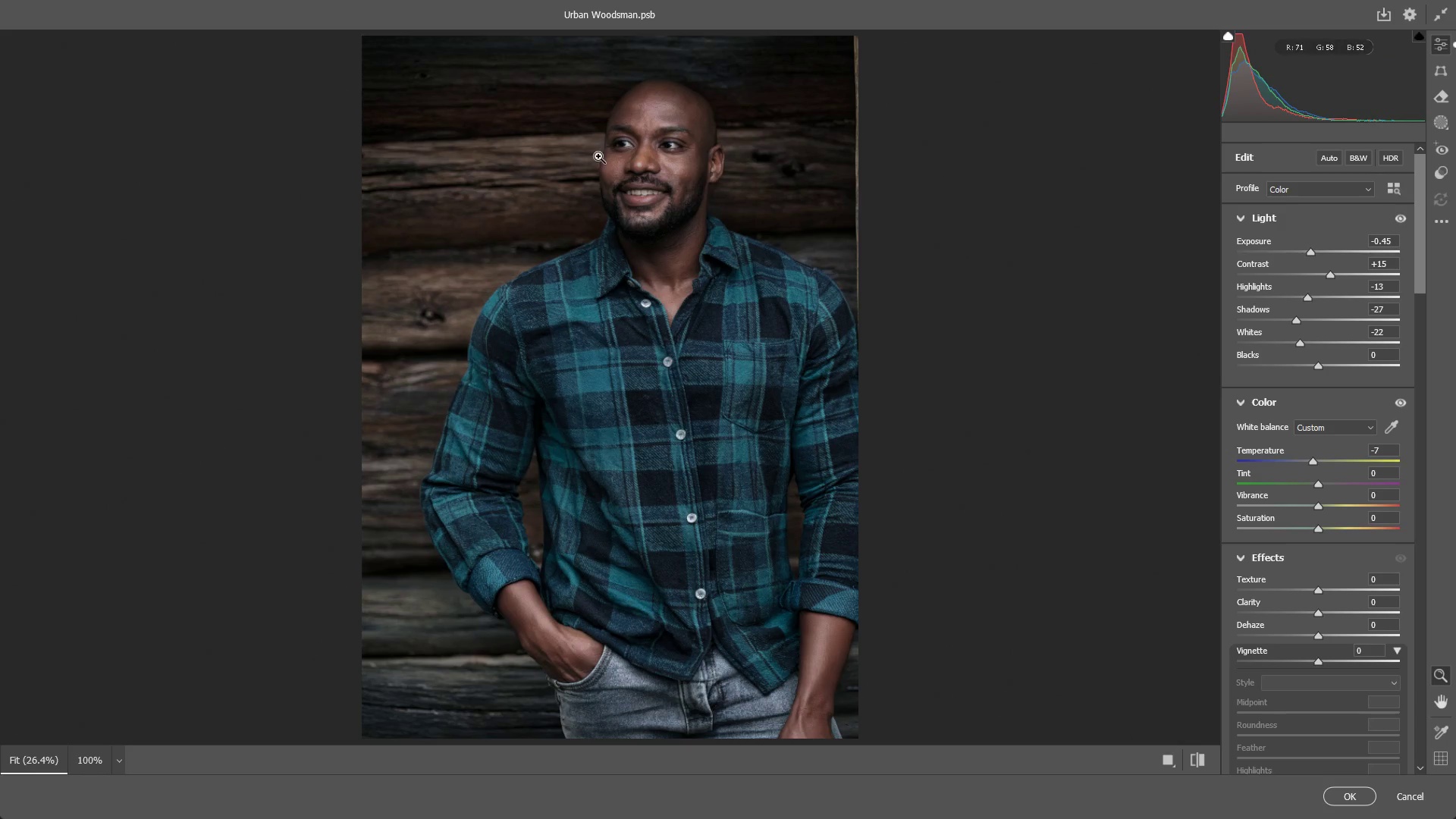 
left_click_drag(start_coordinate=[692, 142], to_coordinate=[671, 235])
 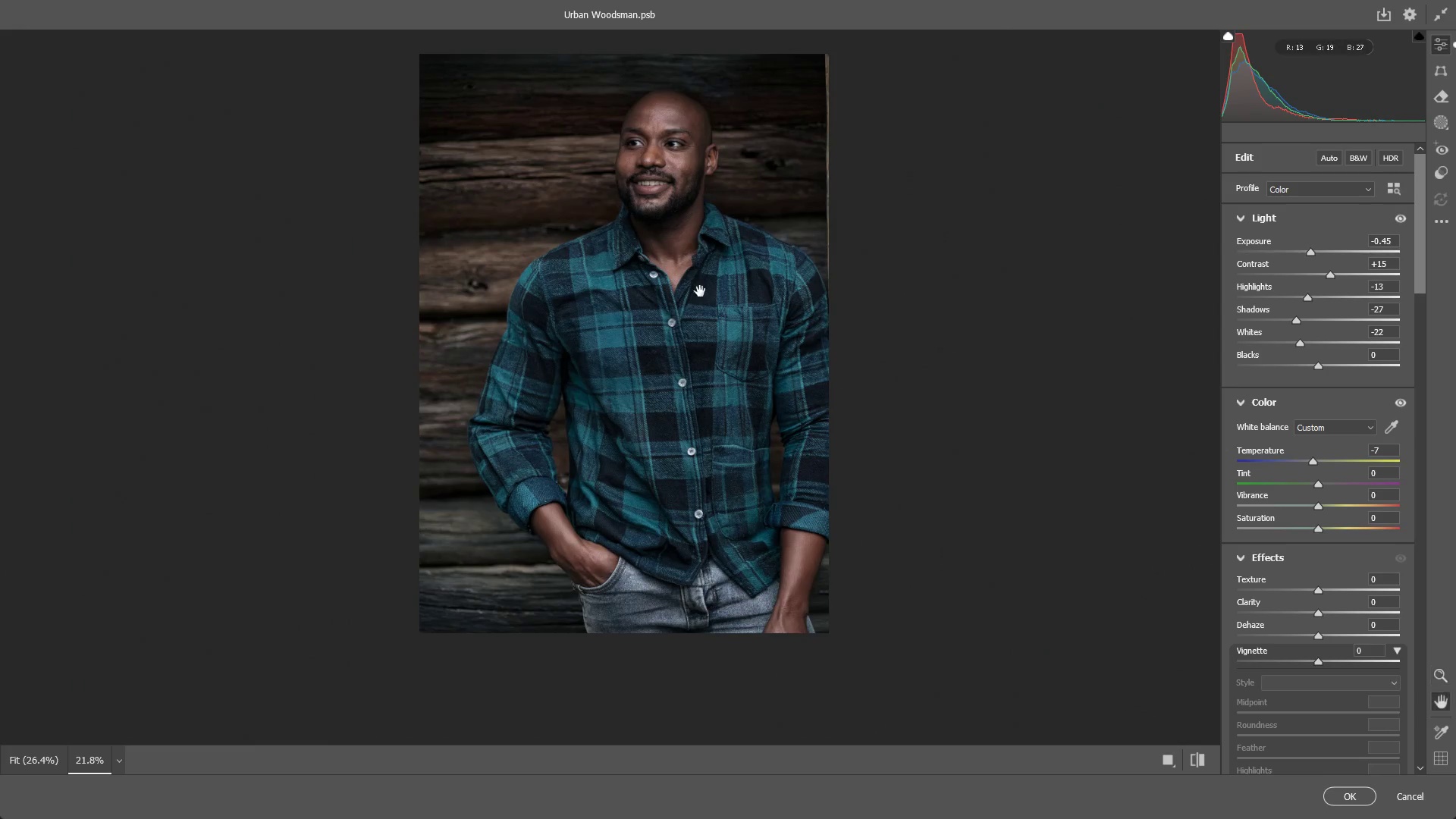 
hold_key(key=Space, duration=0.44)
 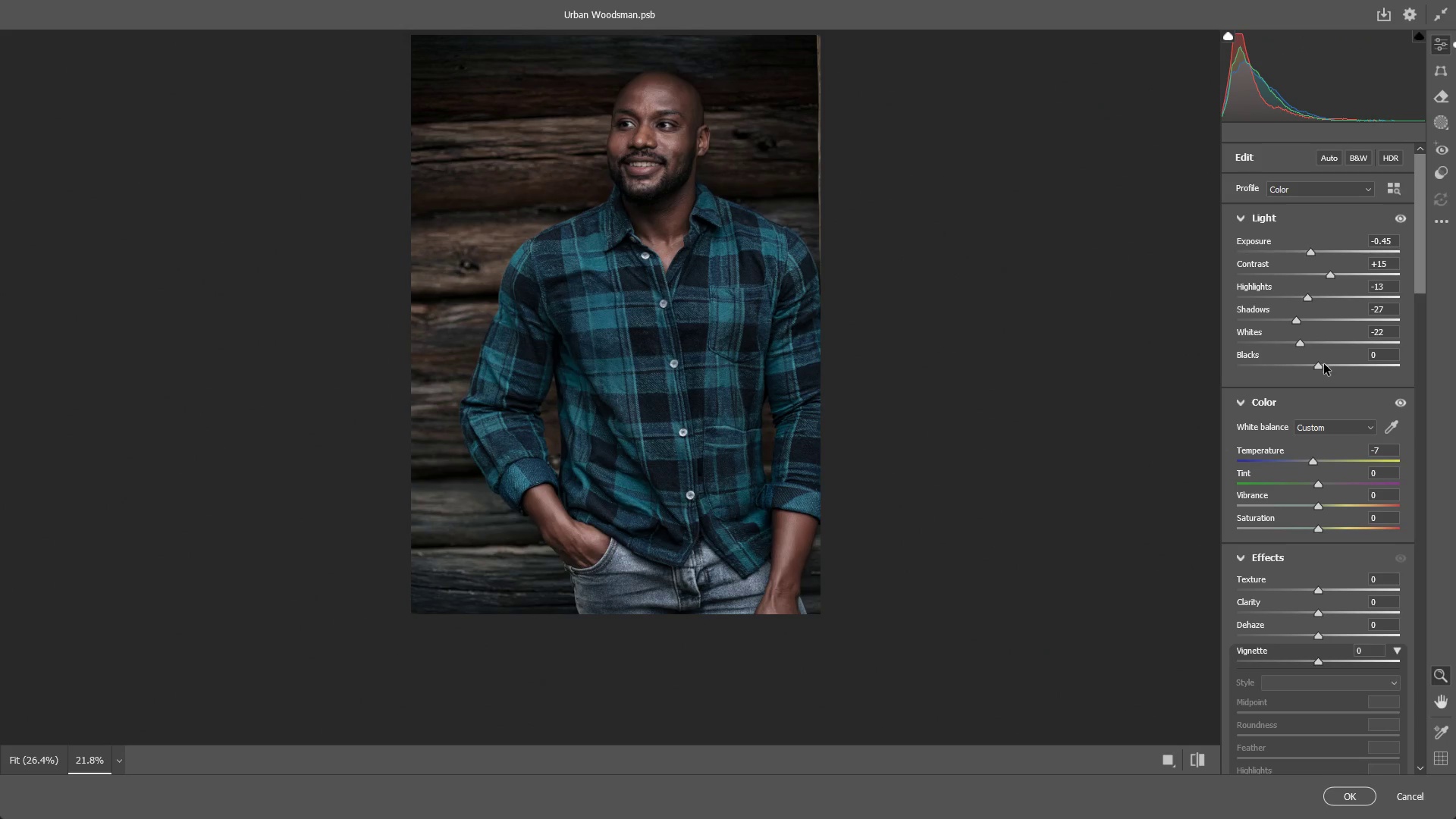 
left_click_drag(start_coordinate=[700, 293], to_coordinate=[692, 274])
 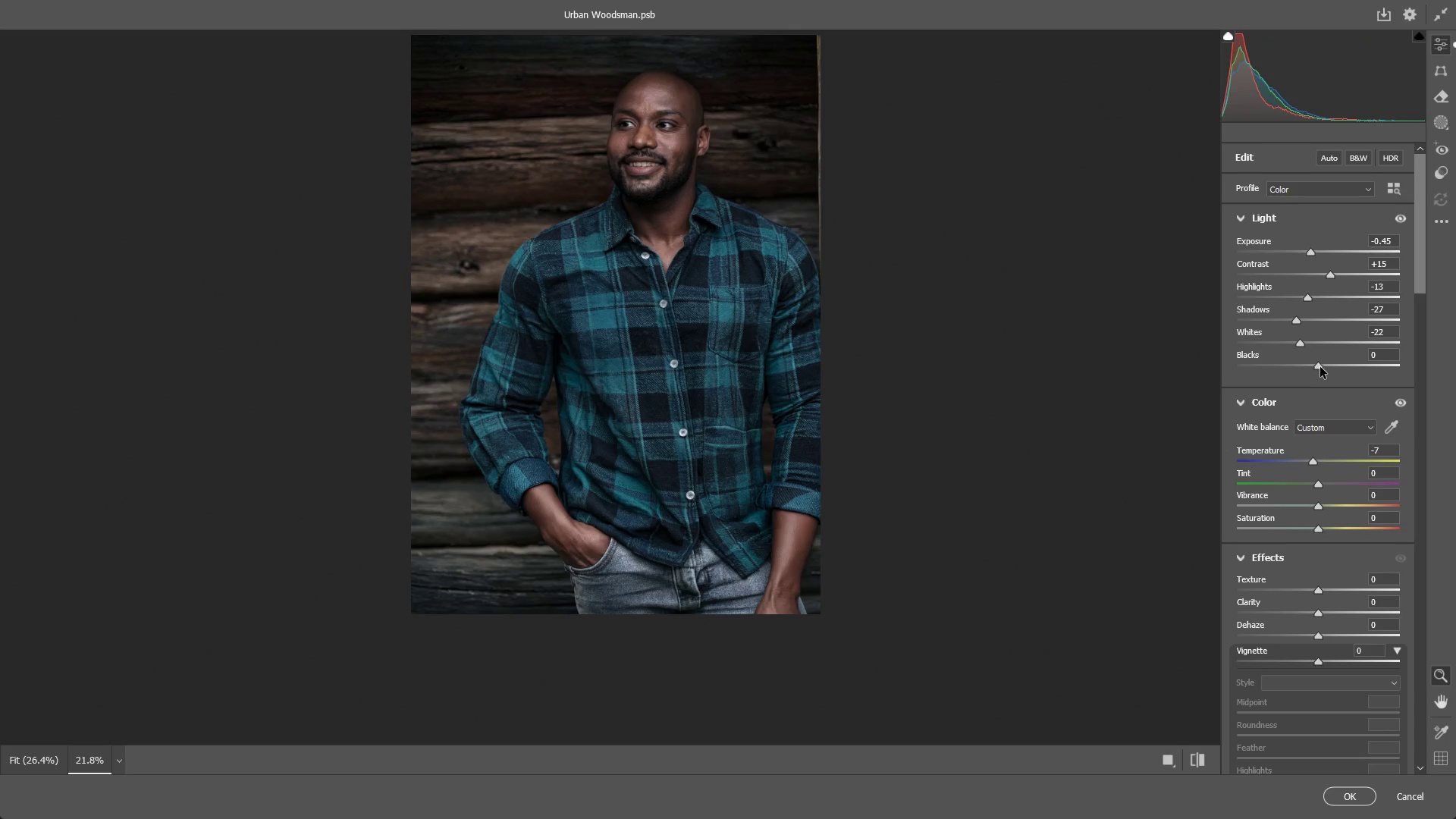 
left_click_drag(start_coordinate=[1320, 367], to_coordinate=[1299, 361])
 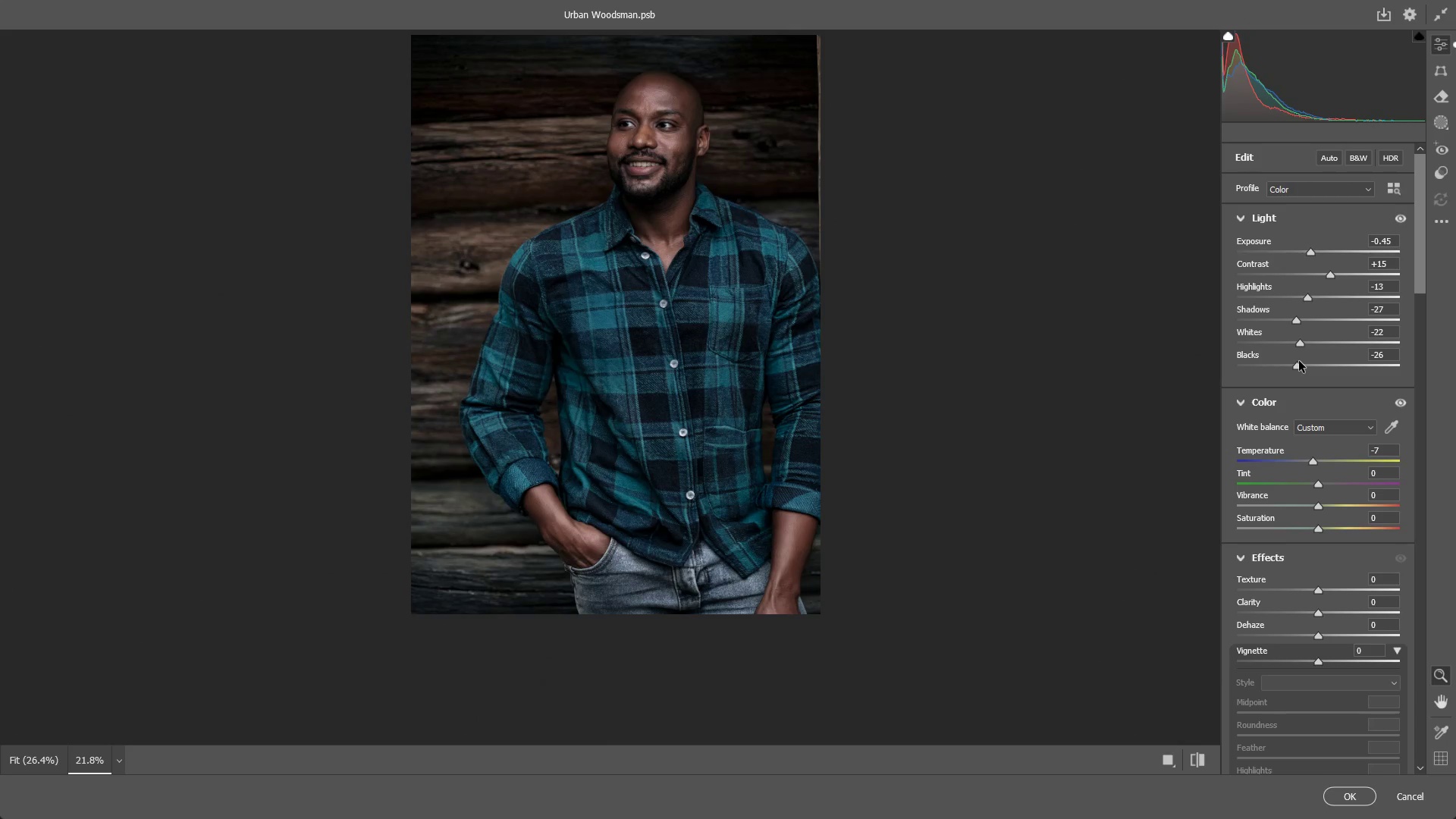 
key(Control+ControlLeft)
 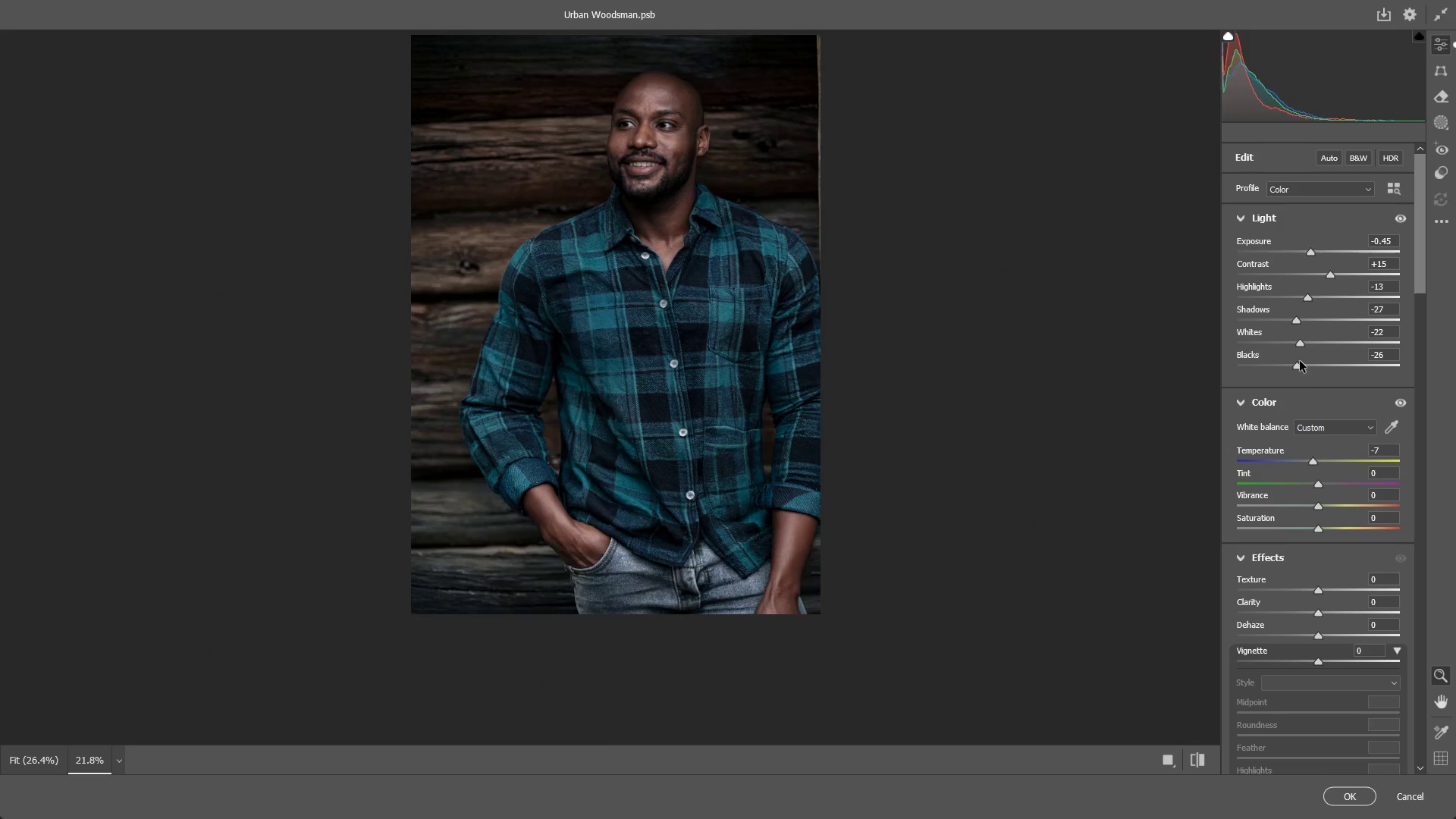 
key(Control+Z)
 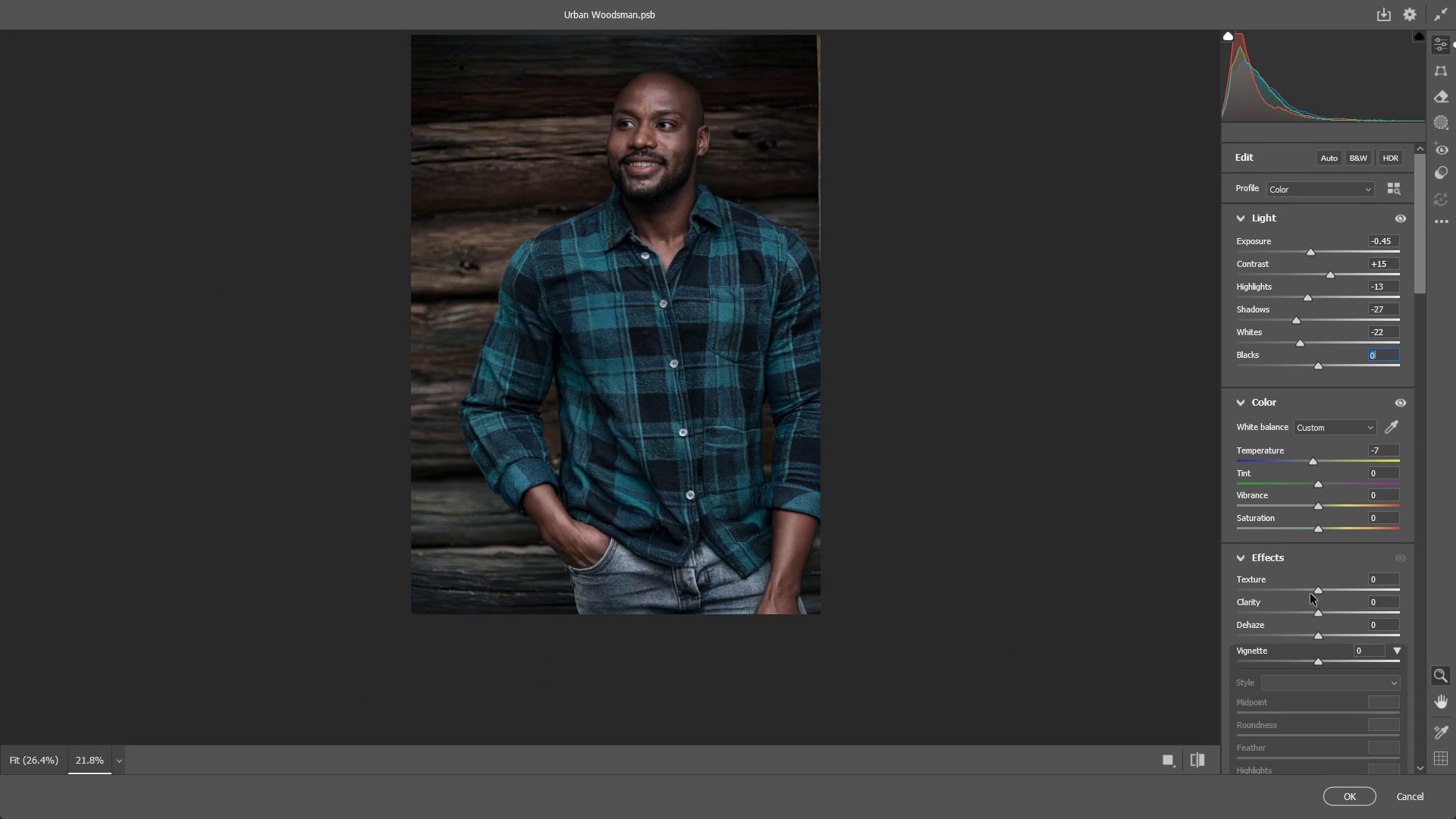 
left_click_drag(start_coordinate=[1320, 587], to_coordinate=[1341, 586])
 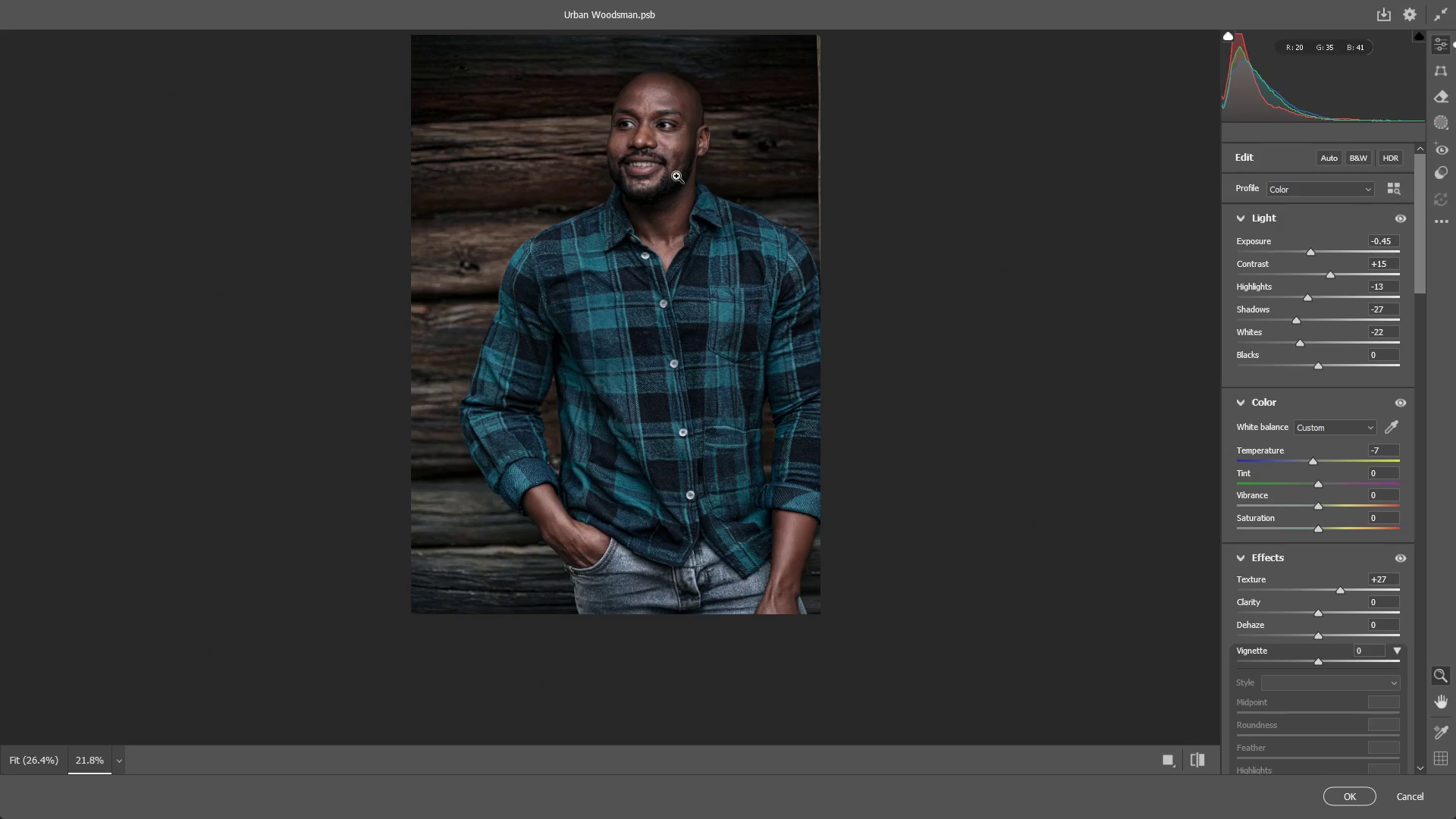 
left_click_drag(start_coordinate=[657, 125], to_coordinate=[734, 173])
 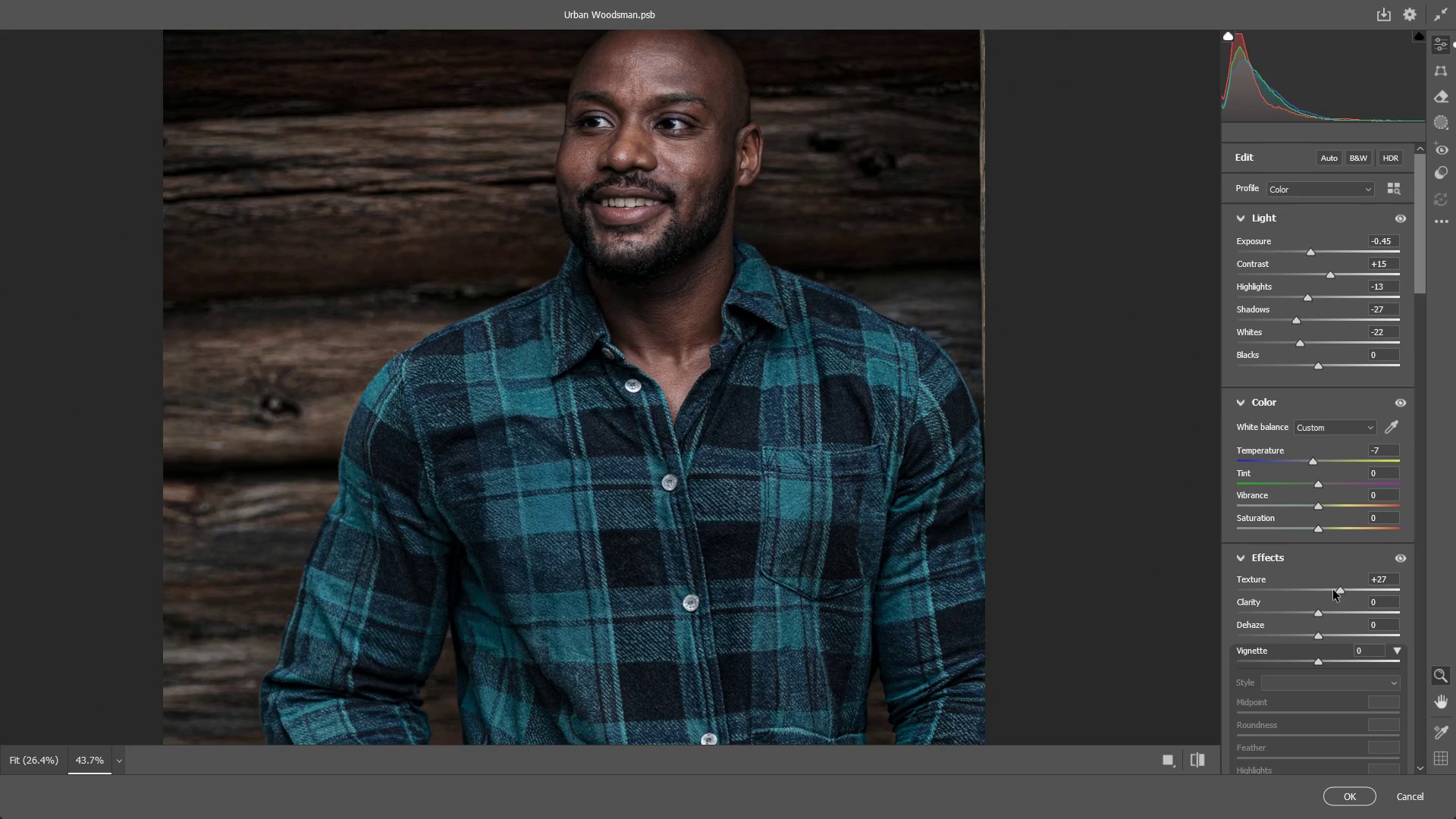 
left_click_drag(start_coordinate=[1337, 590], to_coordinate=[1327, 586])
 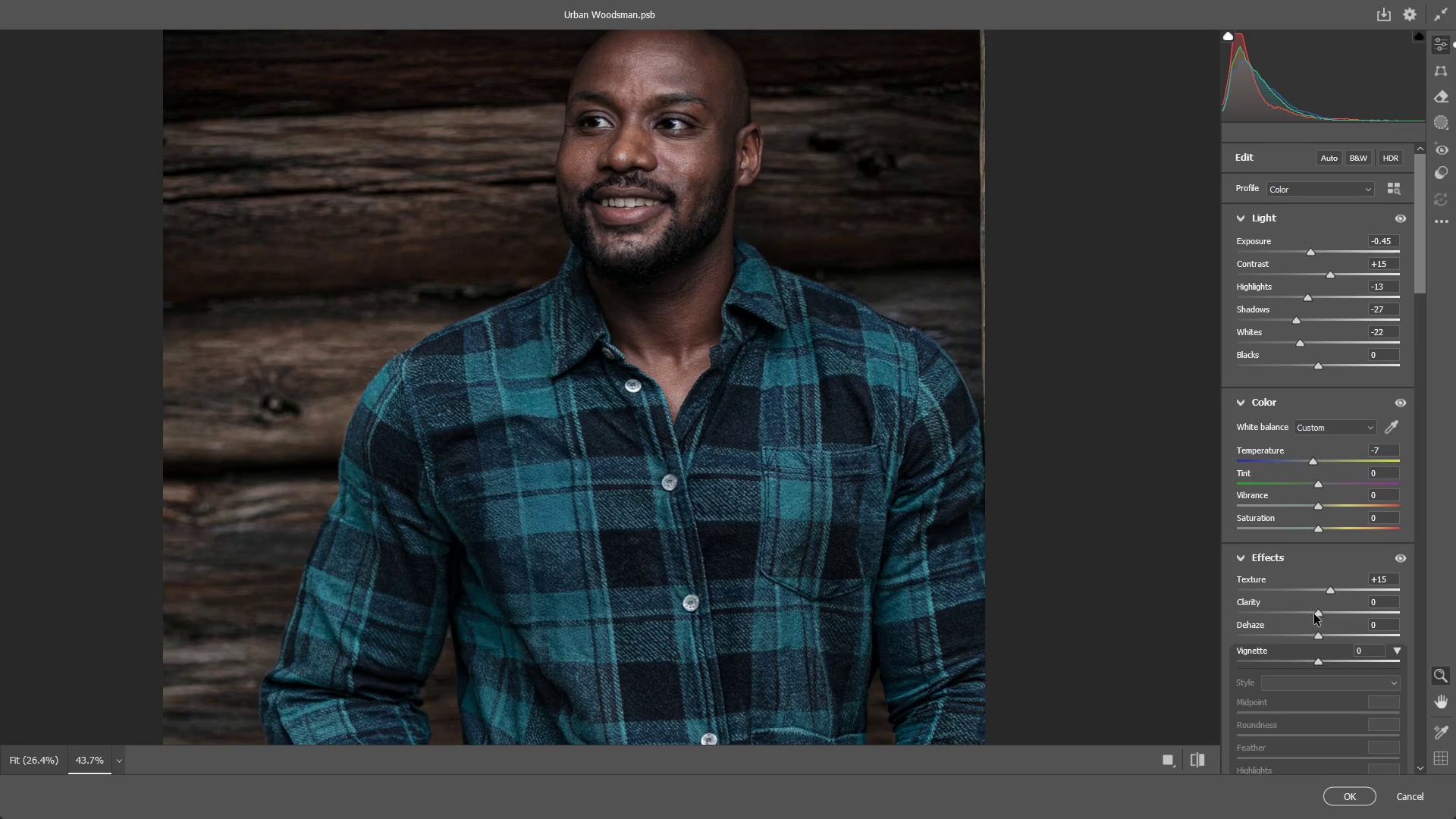 
key(Alt+Tab)